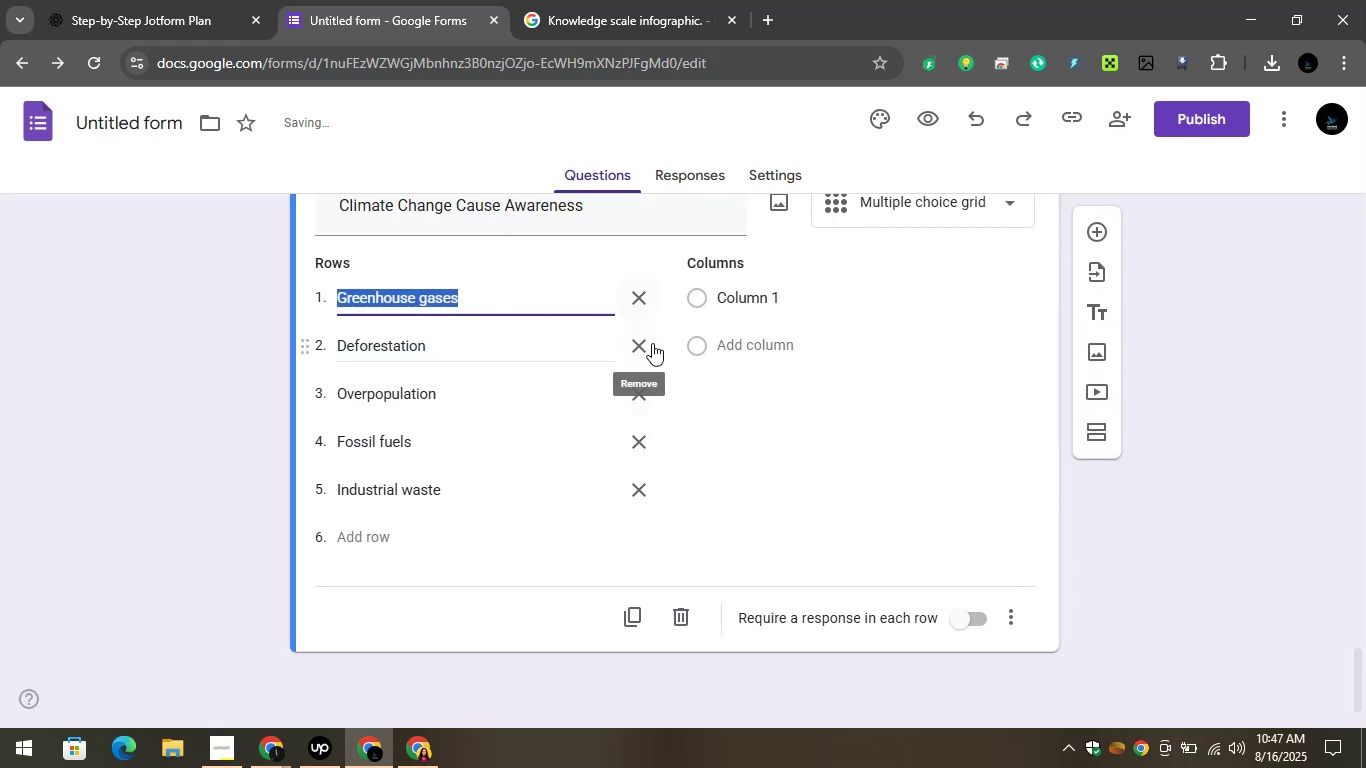 
scroll: coordinate [682, 405], scroll_direction: up, amount: 2.0
 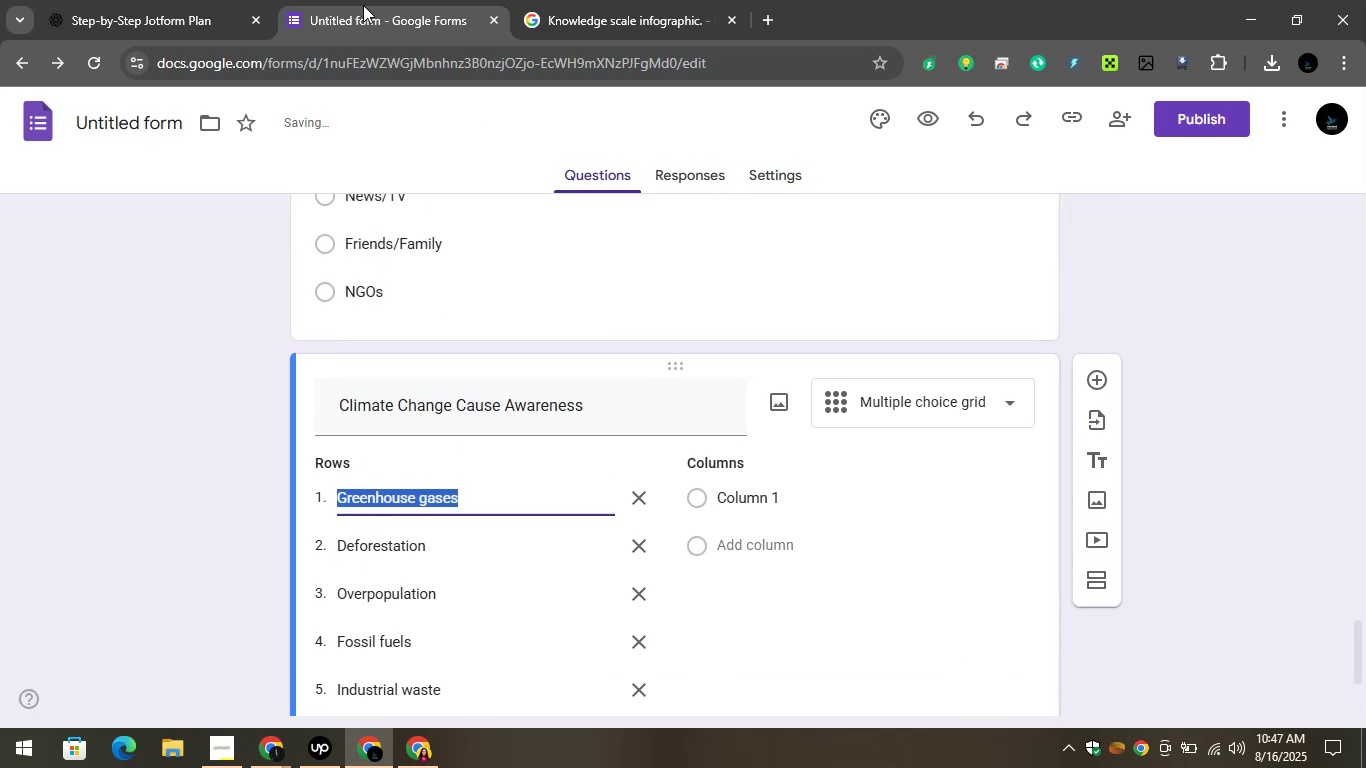 
left_click([355, 0])
 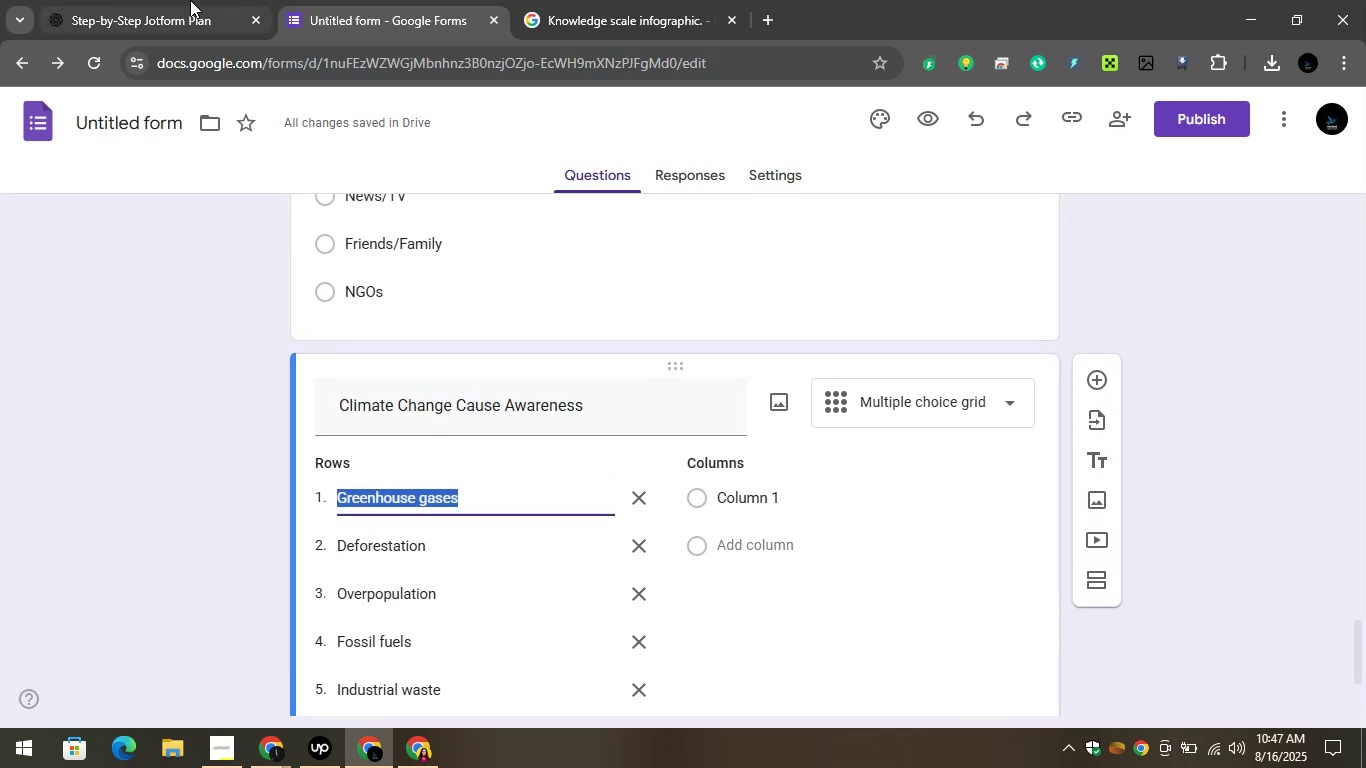 
left_click([195, 2])
 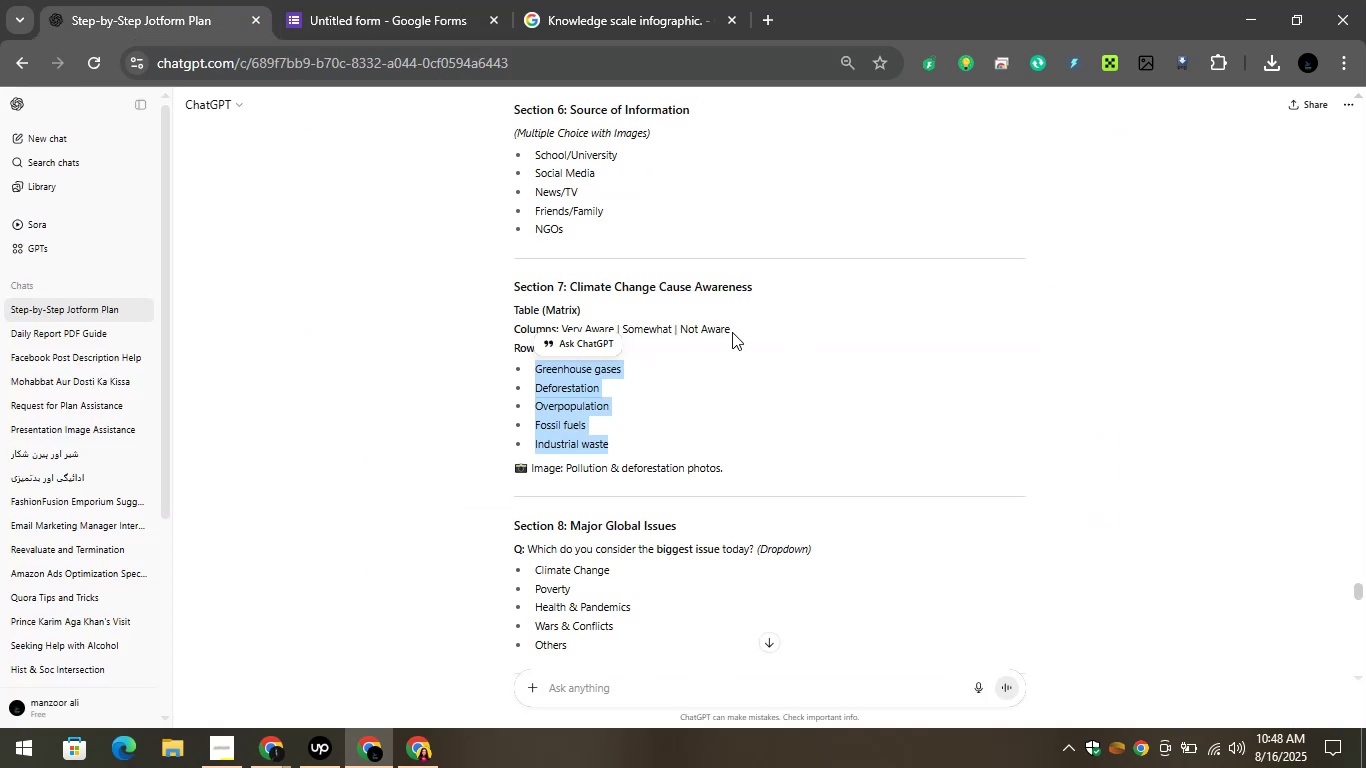 
left_click_drag(start_coordinate=[744, 332], to_coordinate=[729, 328])
 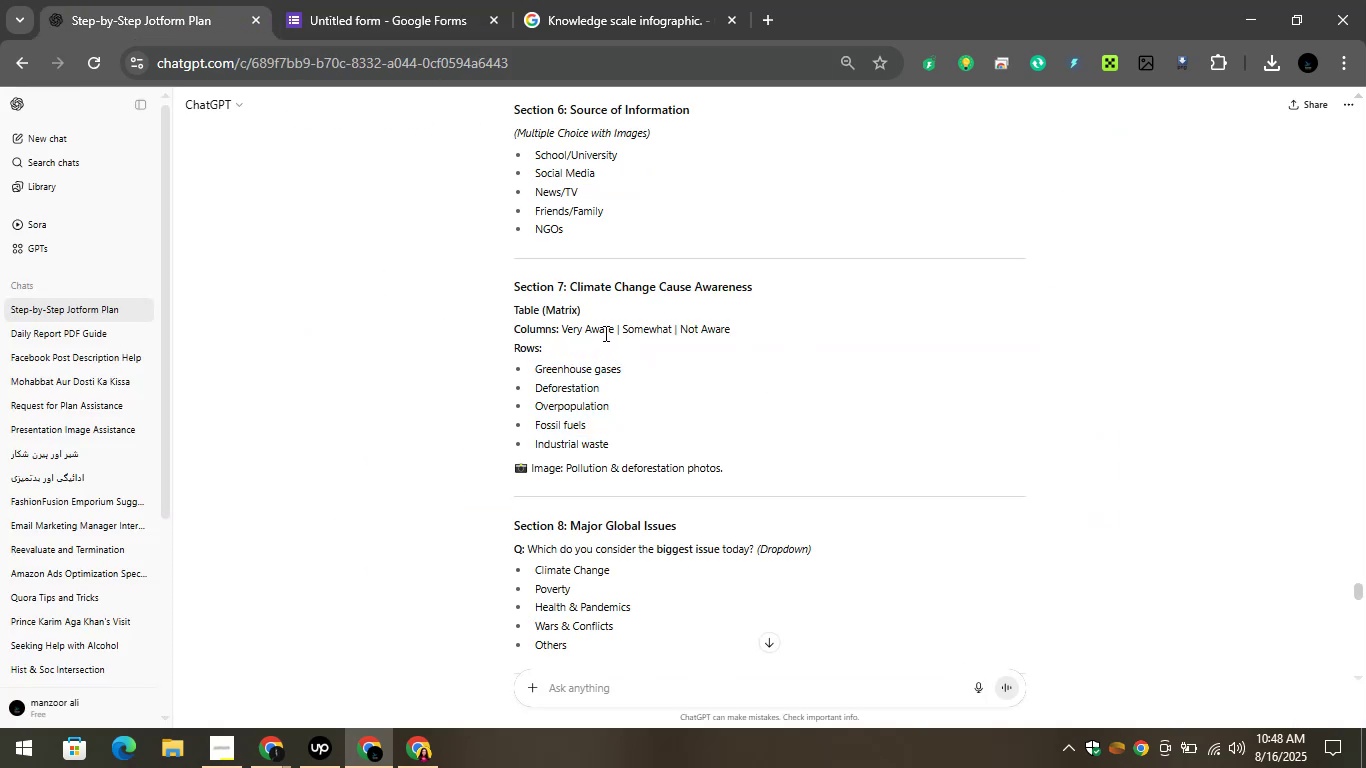 
left_click_drag(start_coordinate=[613, 333], to_coordinate=[561, 321])
 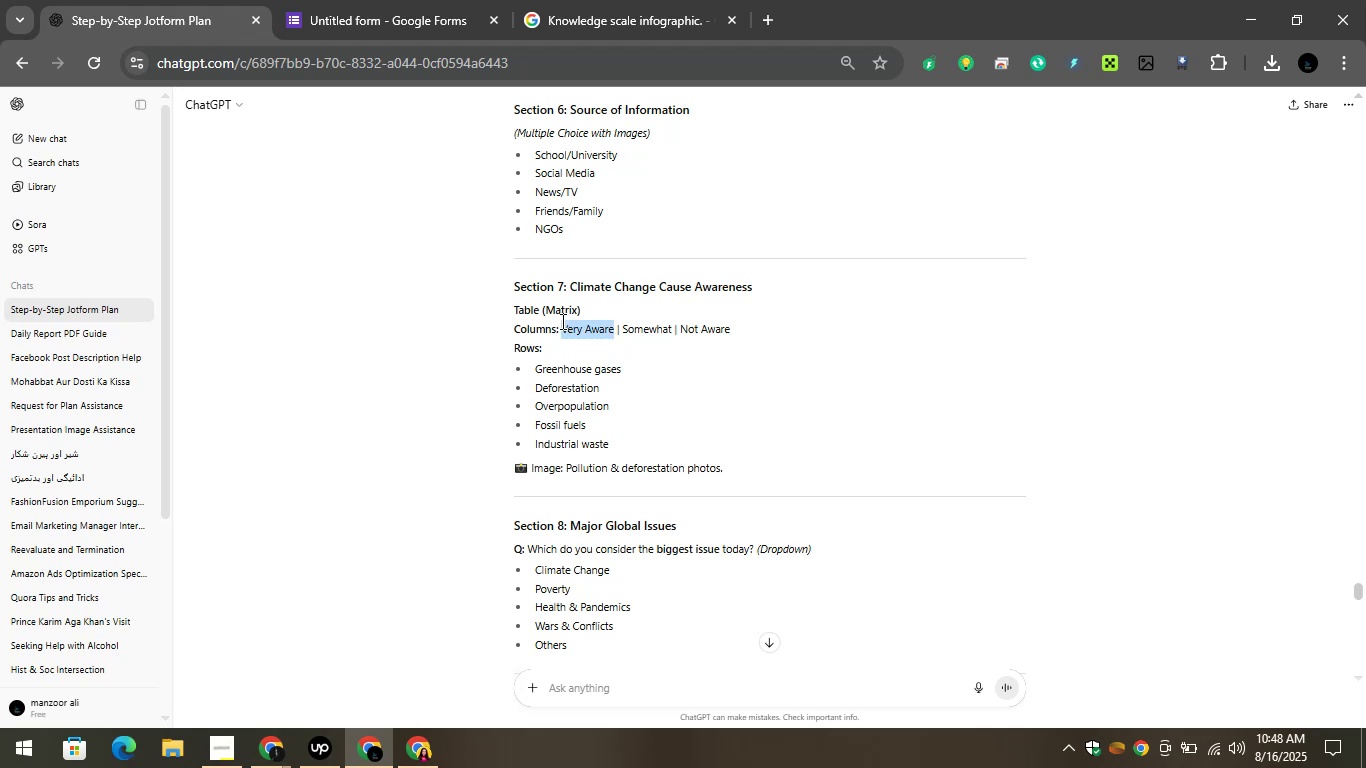 
key(Control+C)
 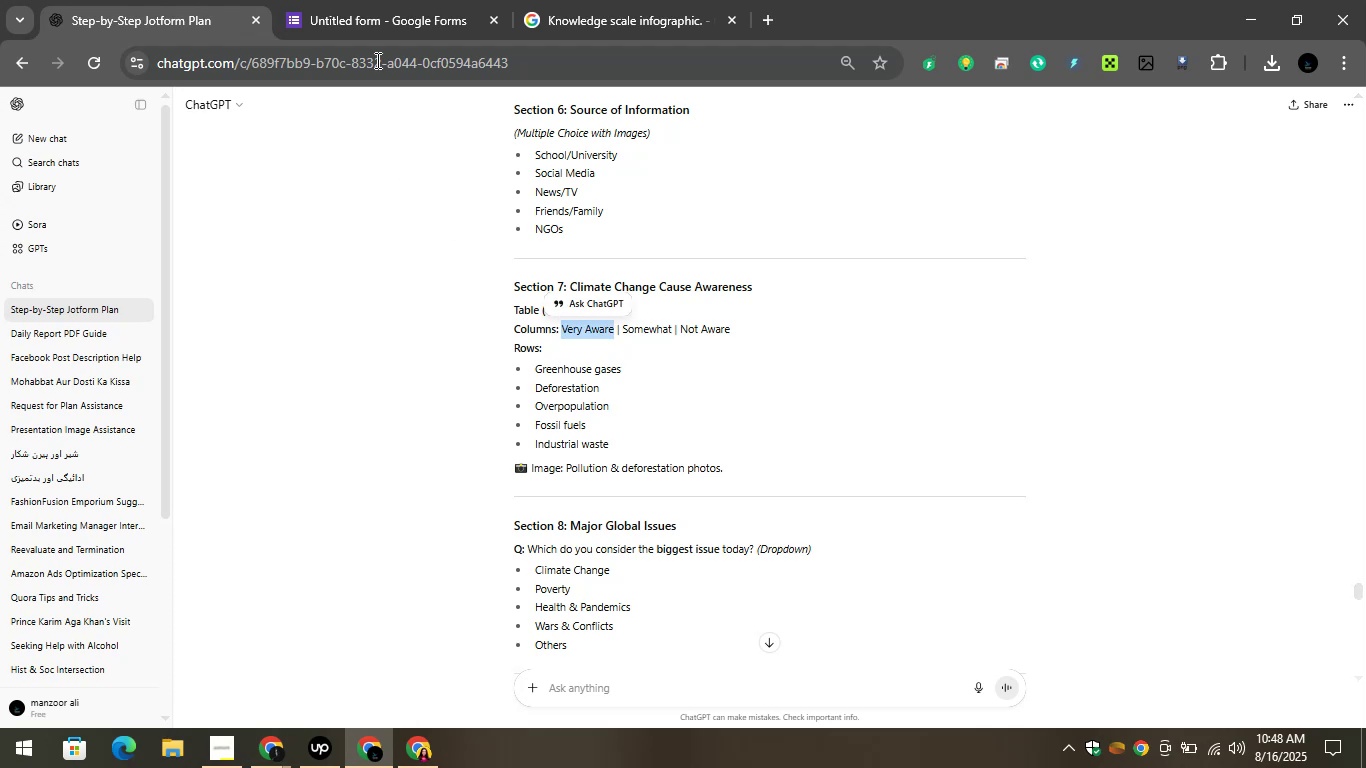 
left_click([368, 22])
 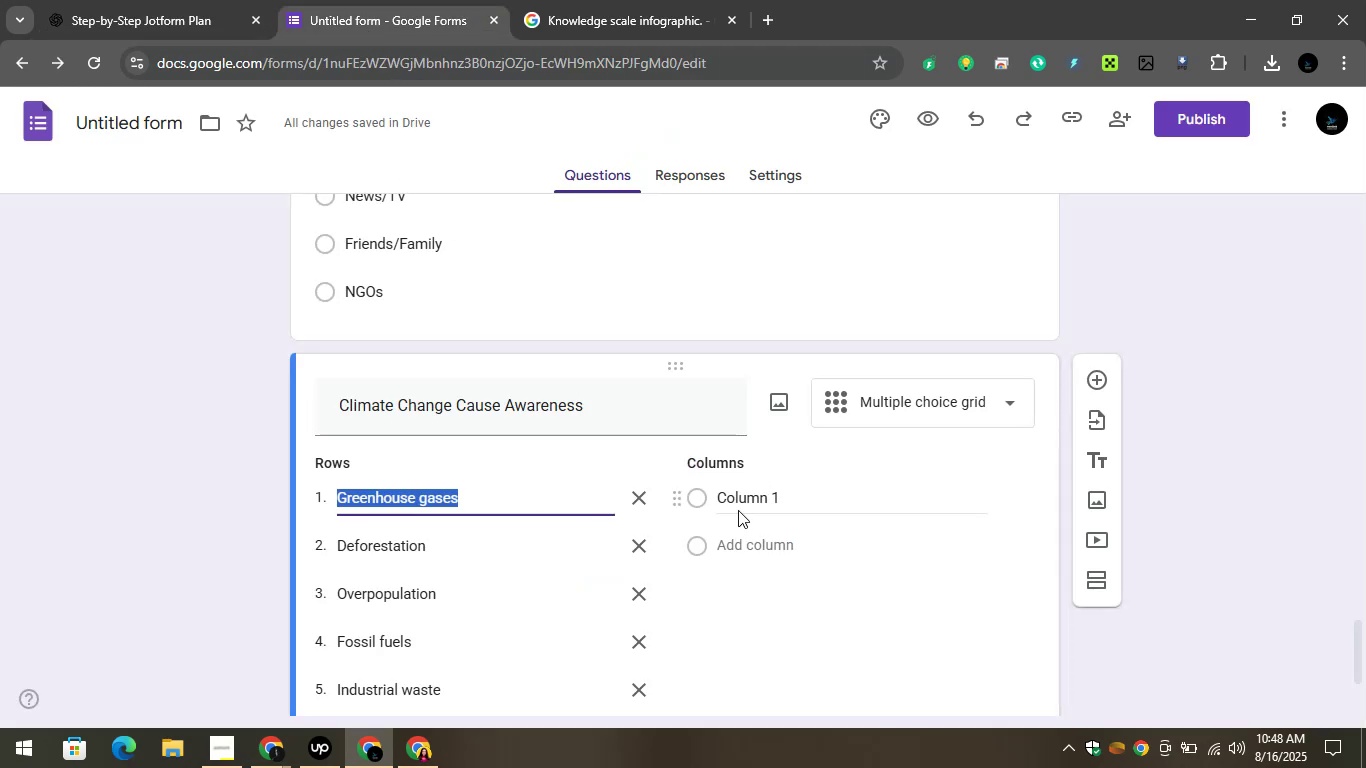 
left_click([738, 500])
 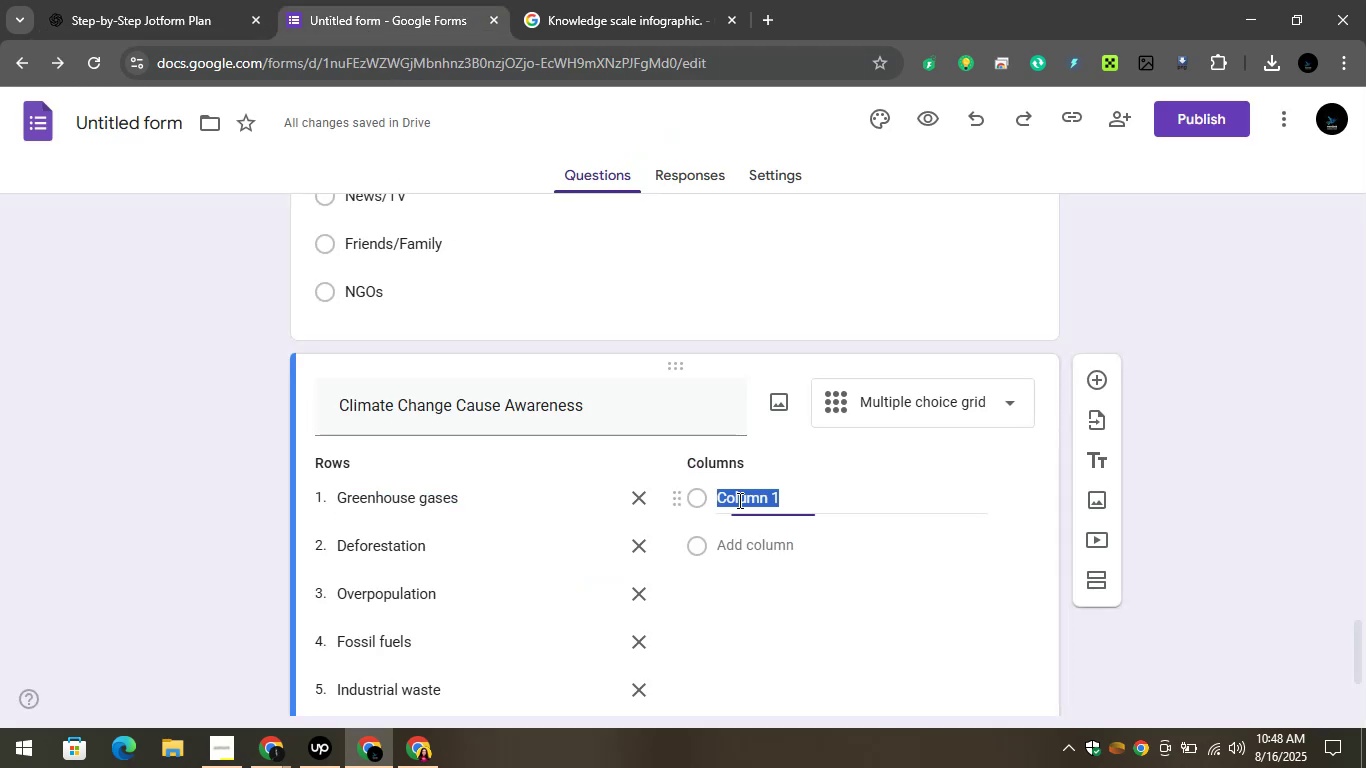 
key(Control+V)
 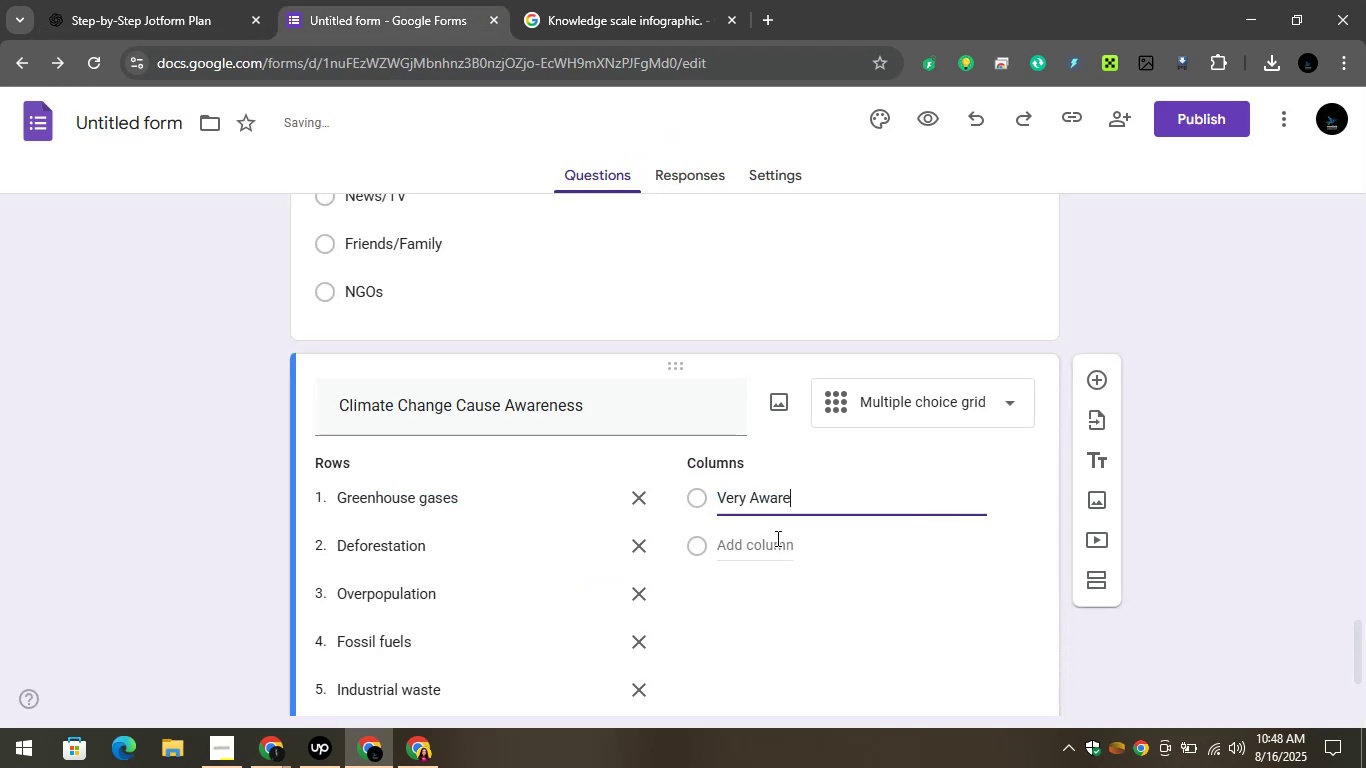 
left_click([776, 538])
 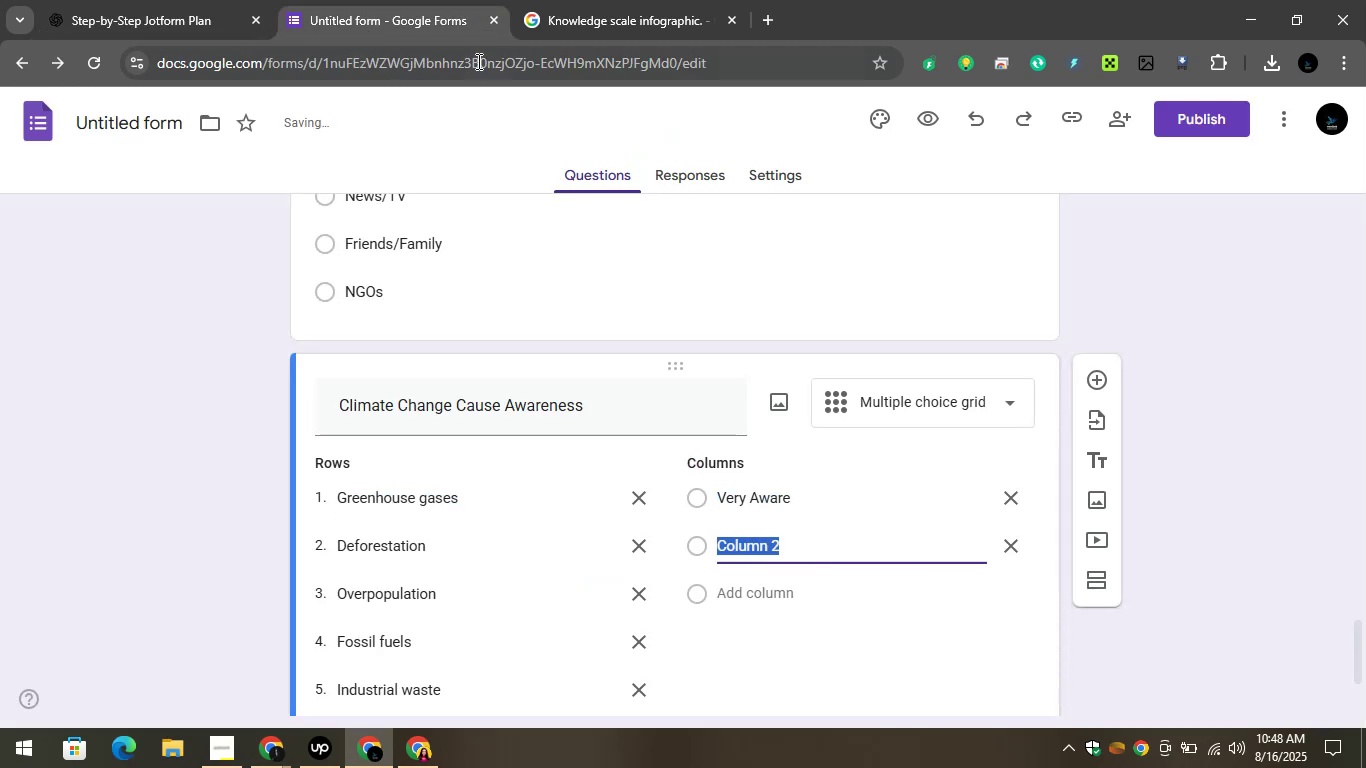 
left_click([377, 0])
 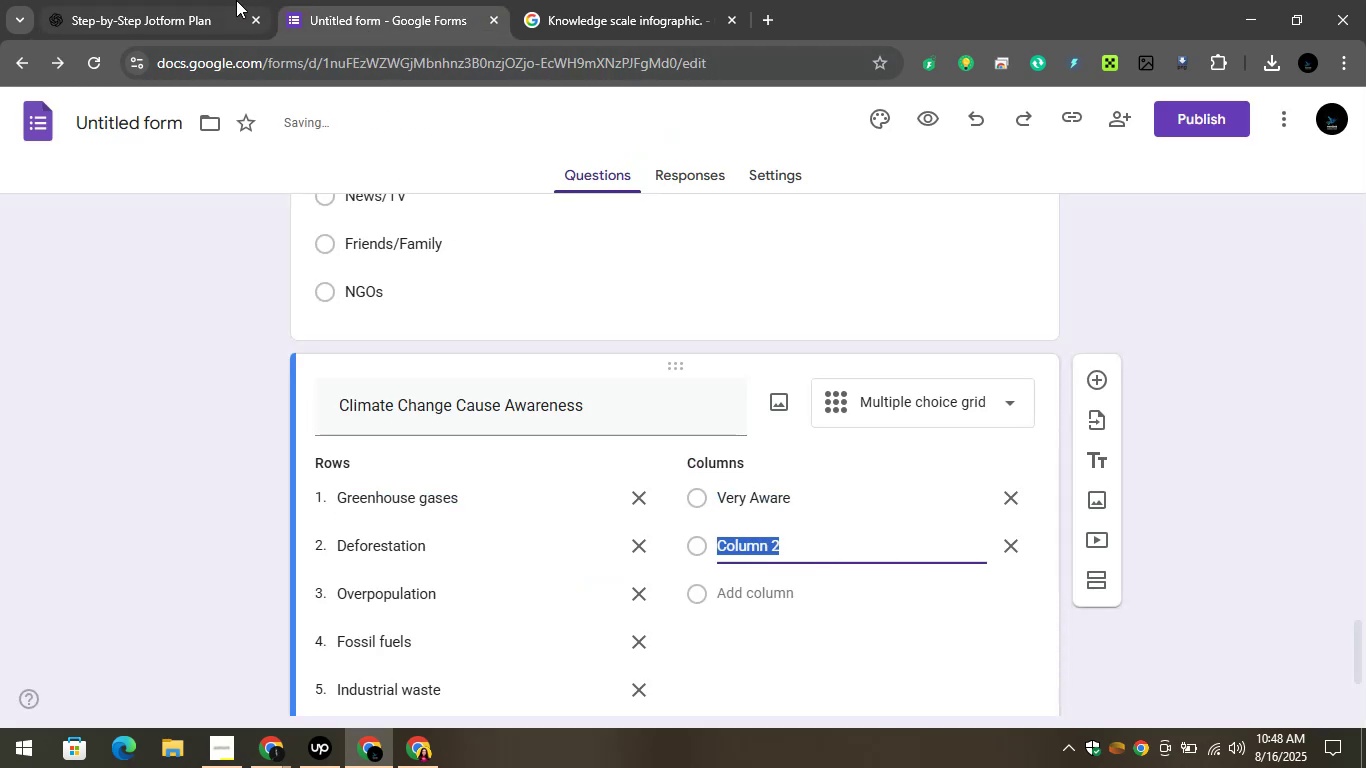 
left_click([235, 0])
 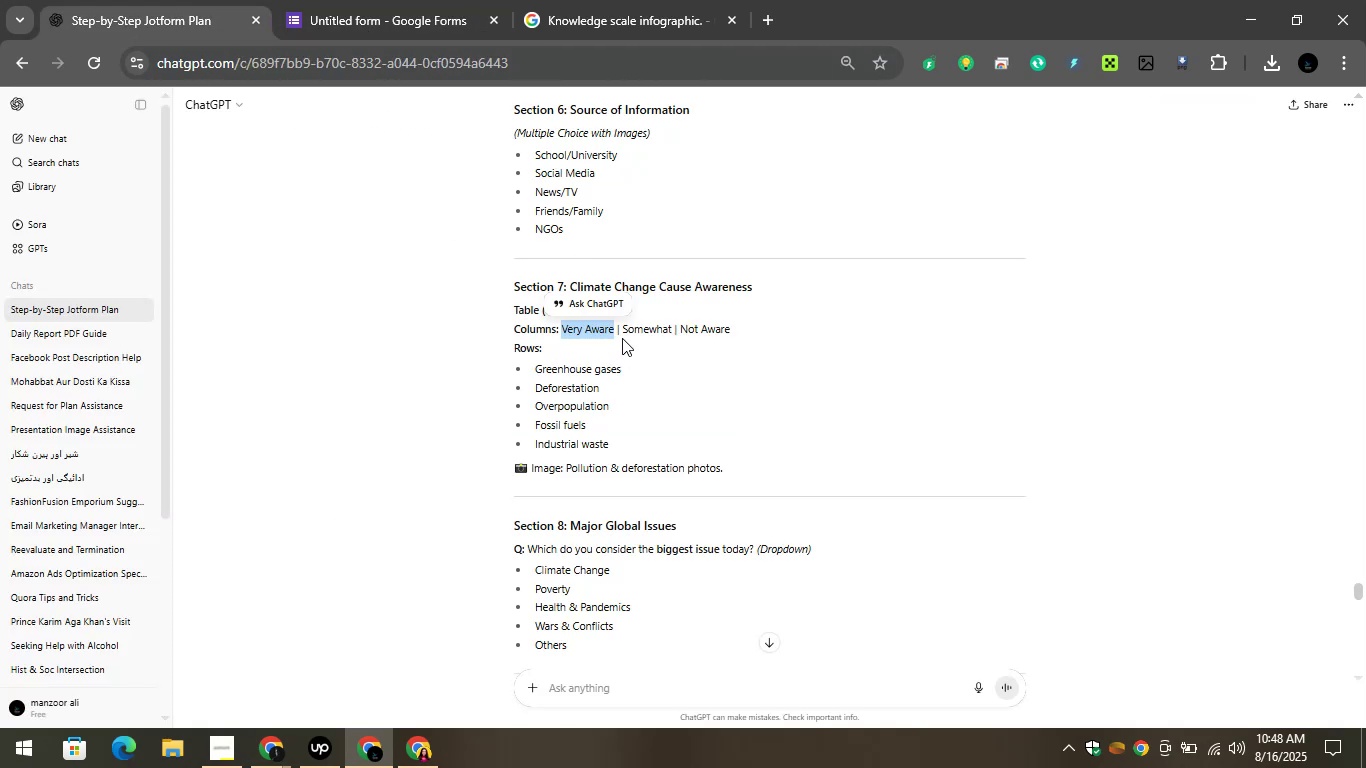 
left_click_drag(start_coordinate=[625, 333], to_coordinate=[675, 335])
 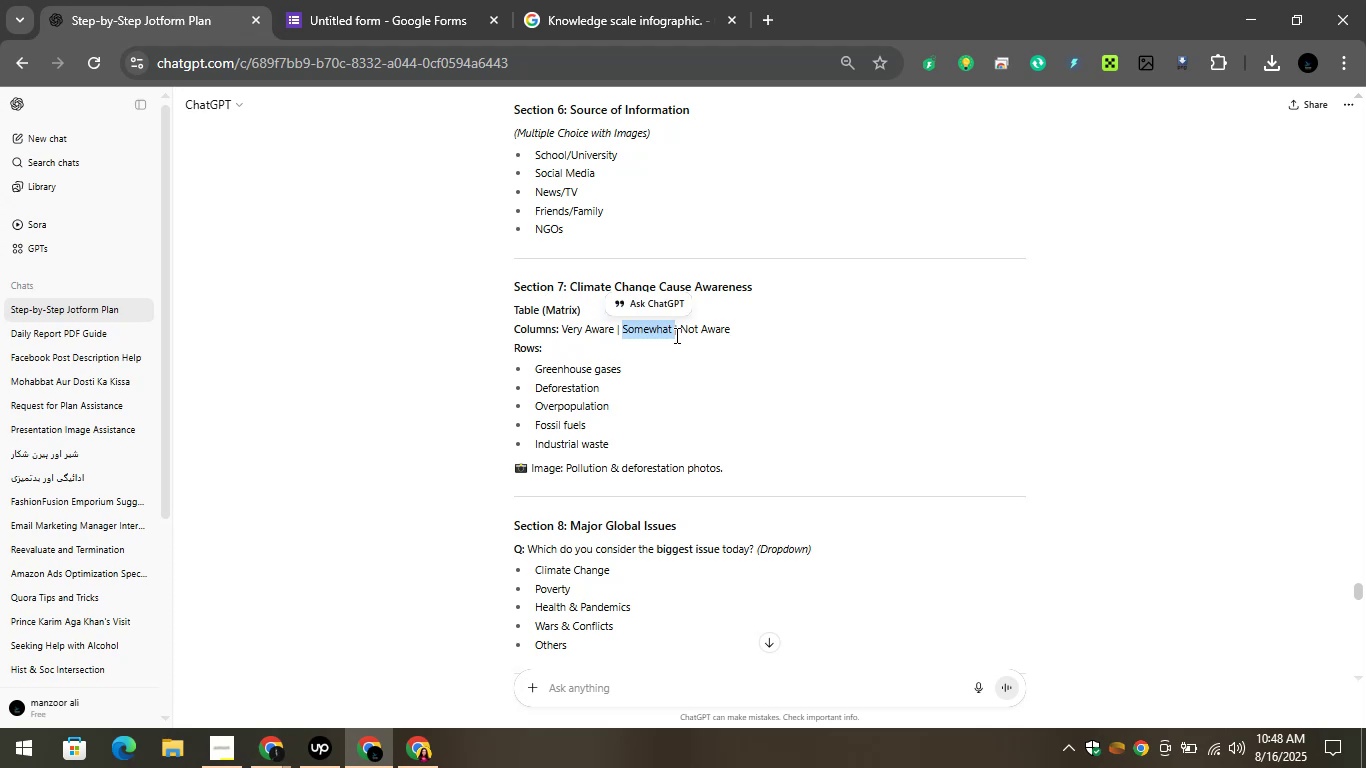 
left_click([675, 335])
 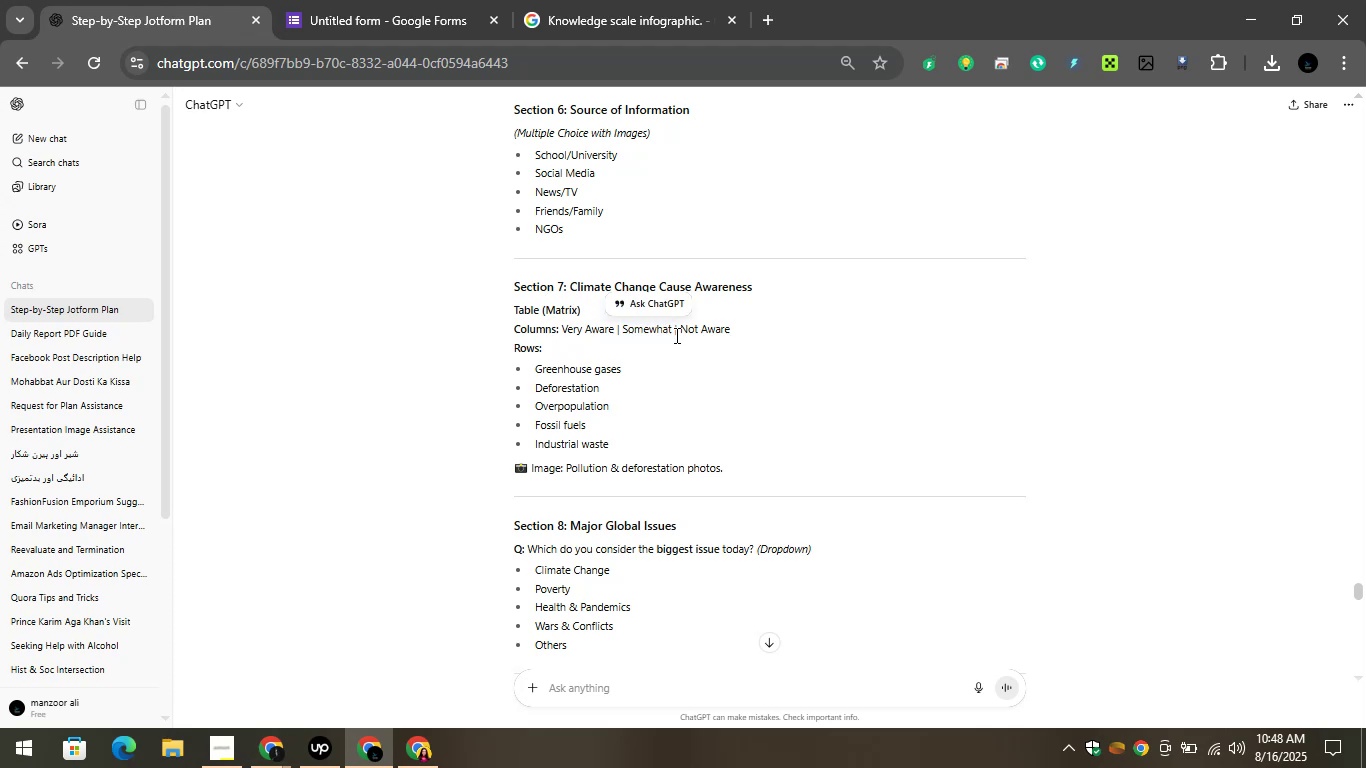 
key(ScrollLock)
 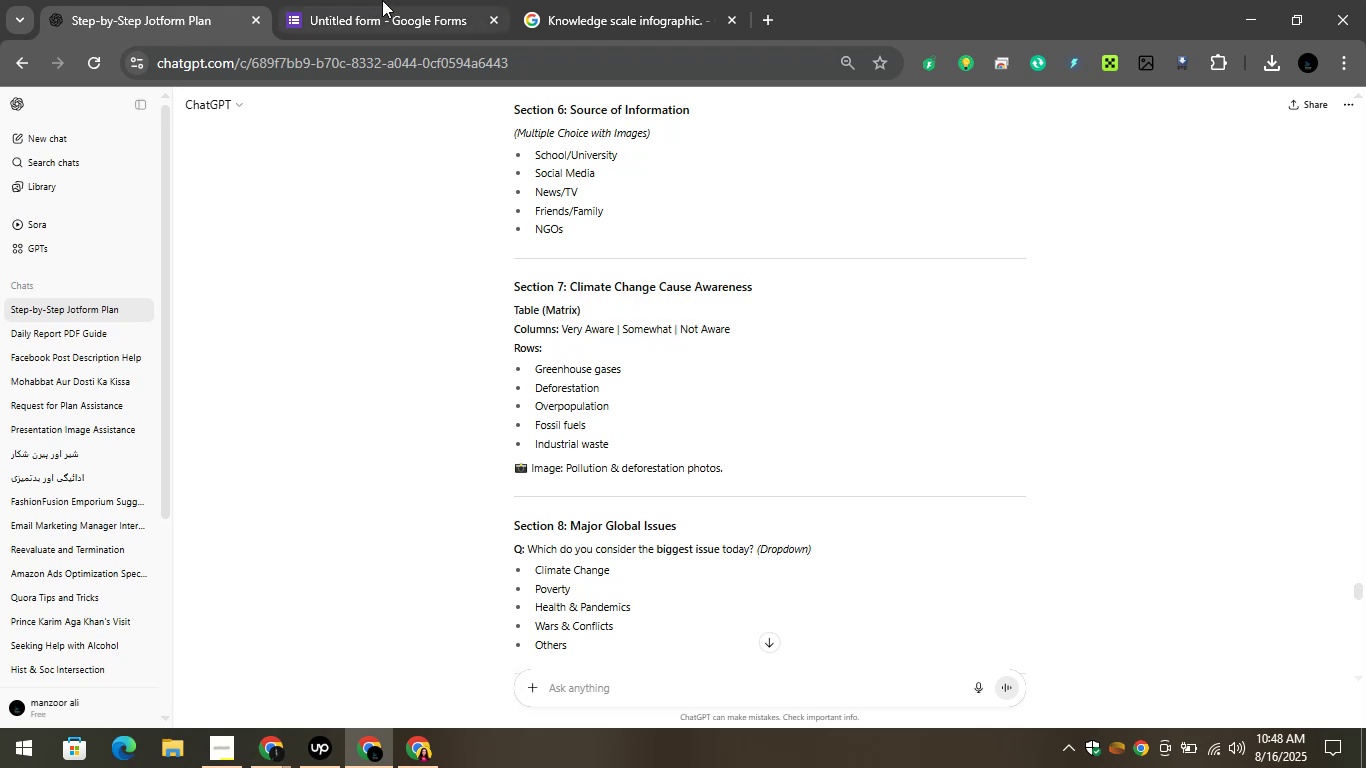 
left_click([382, 0])
 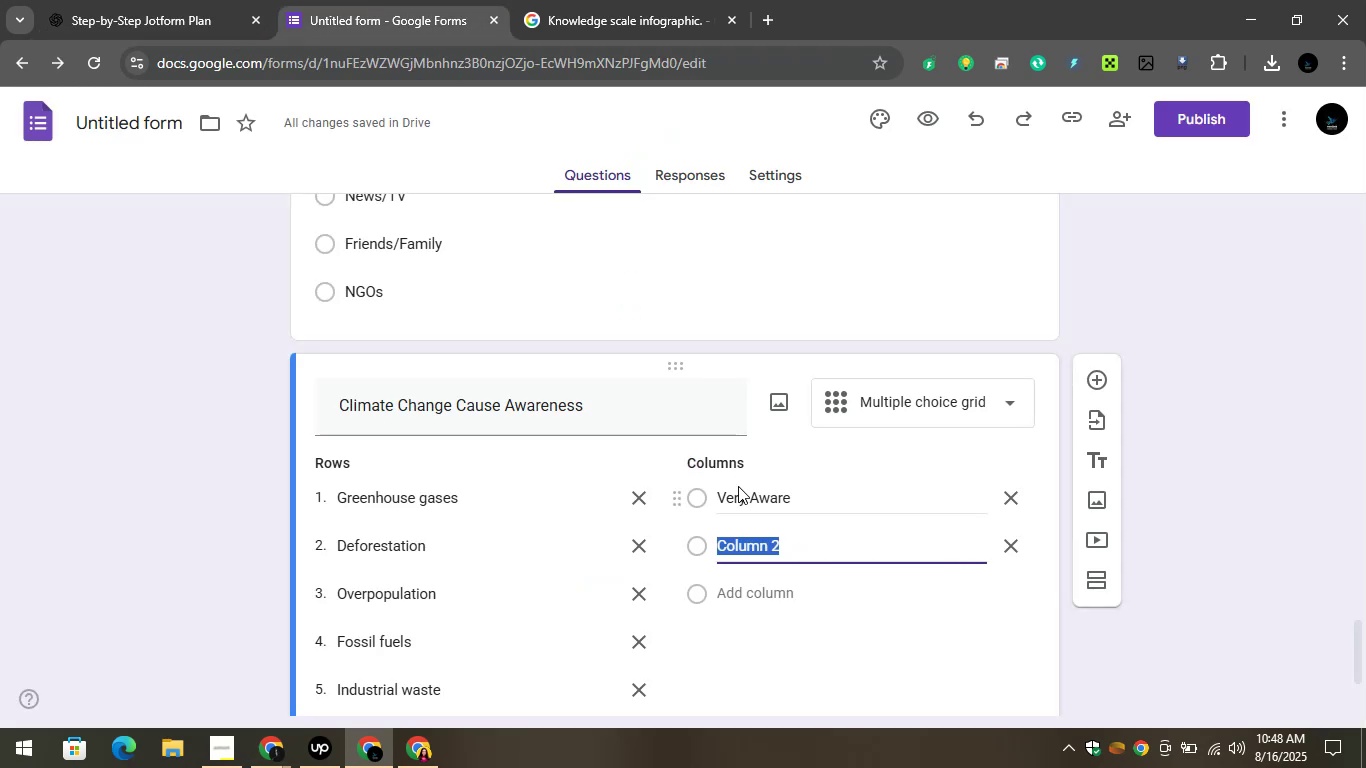 
key(V)
 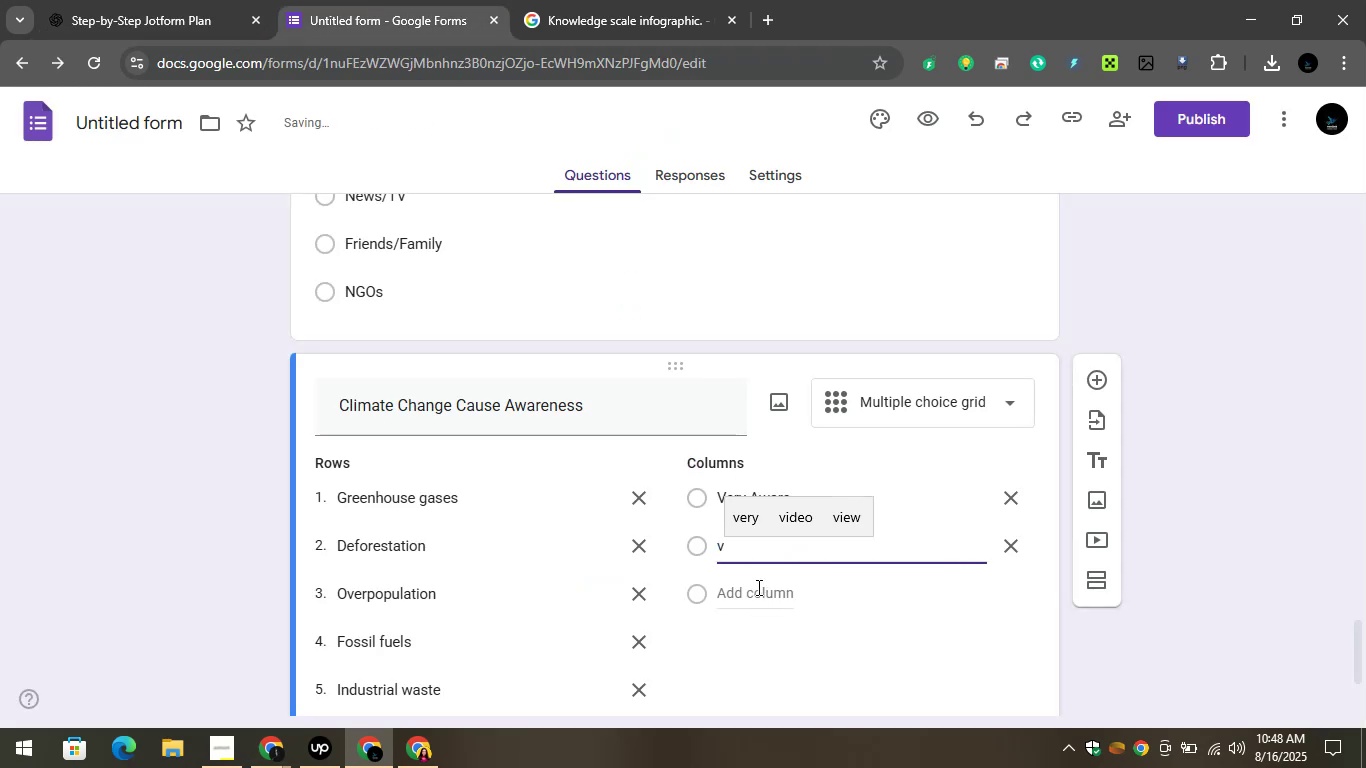 
key(Control+ControlLeft)
 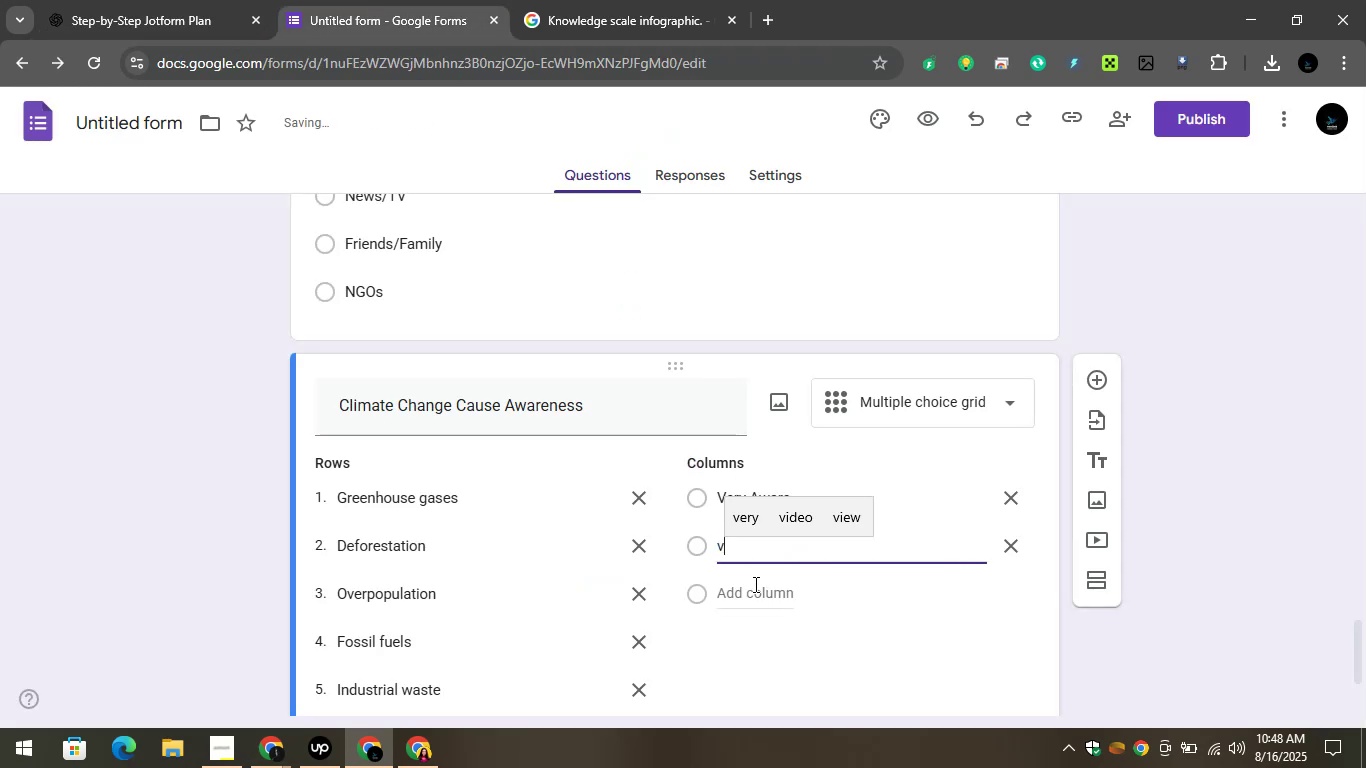 
key(Control+A)
 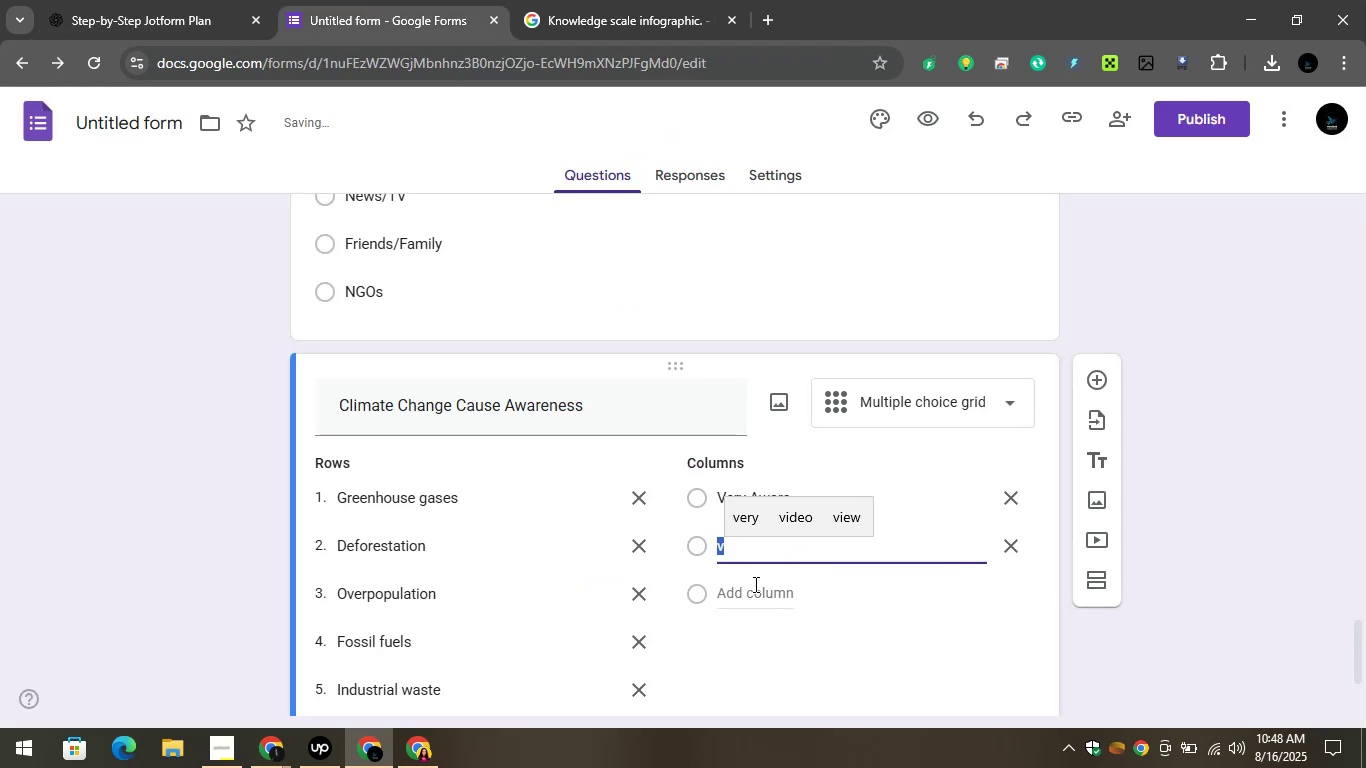 
key(Control+V)
 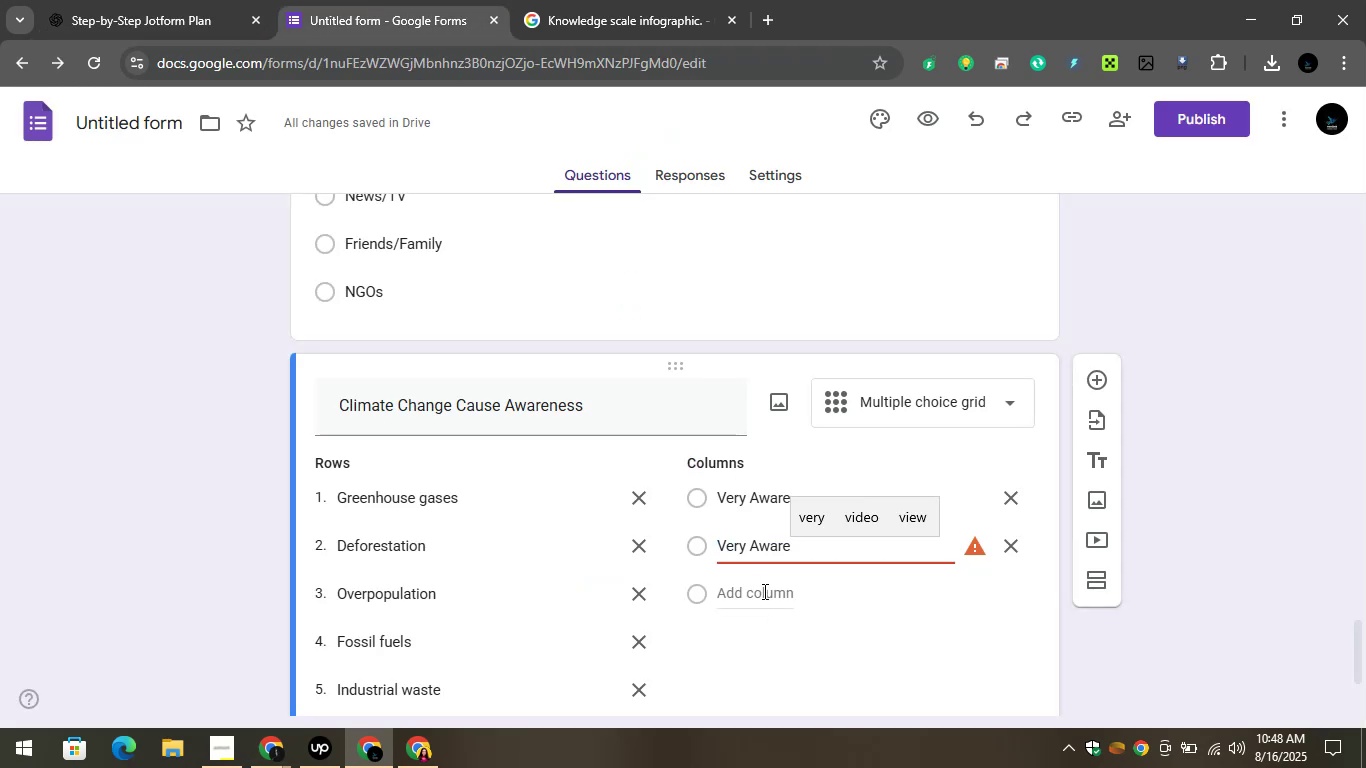 
left_click([763, 591])
 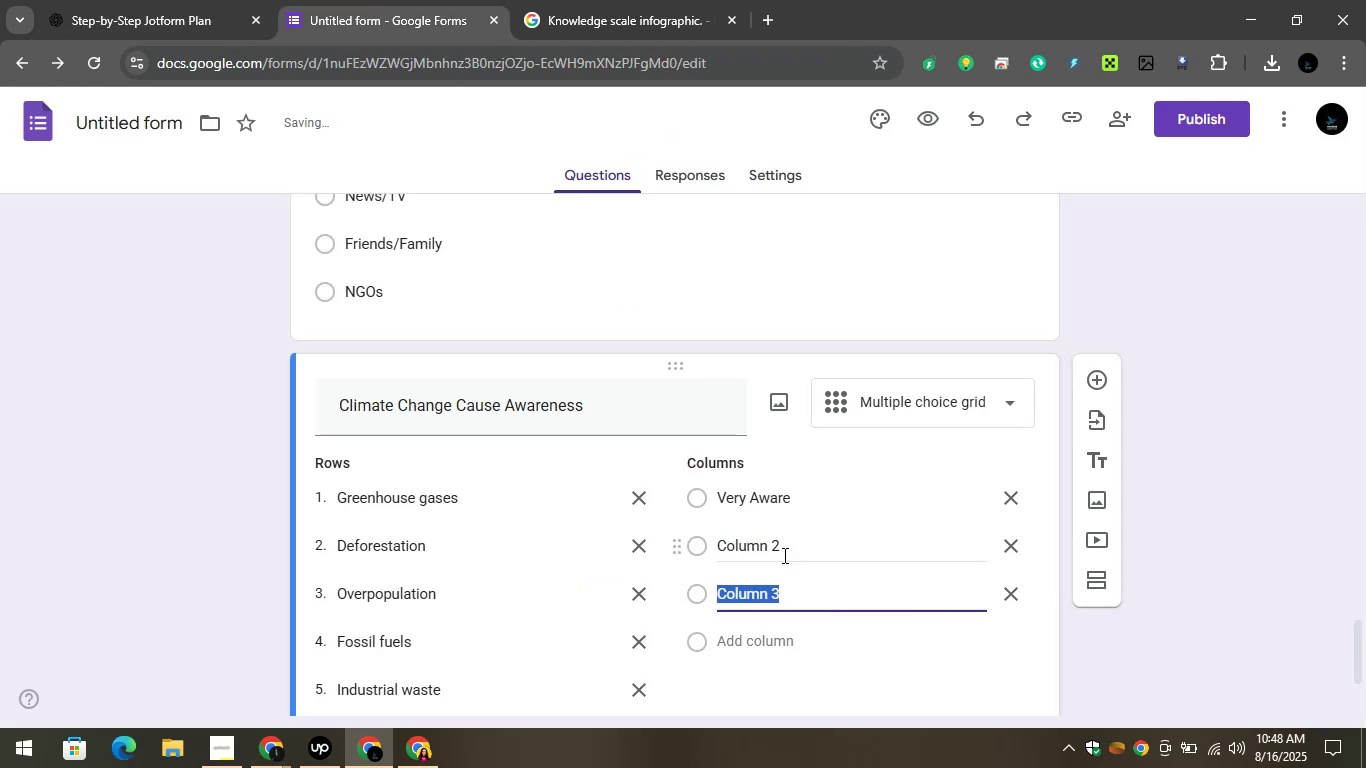 
left_click([782, 552])
 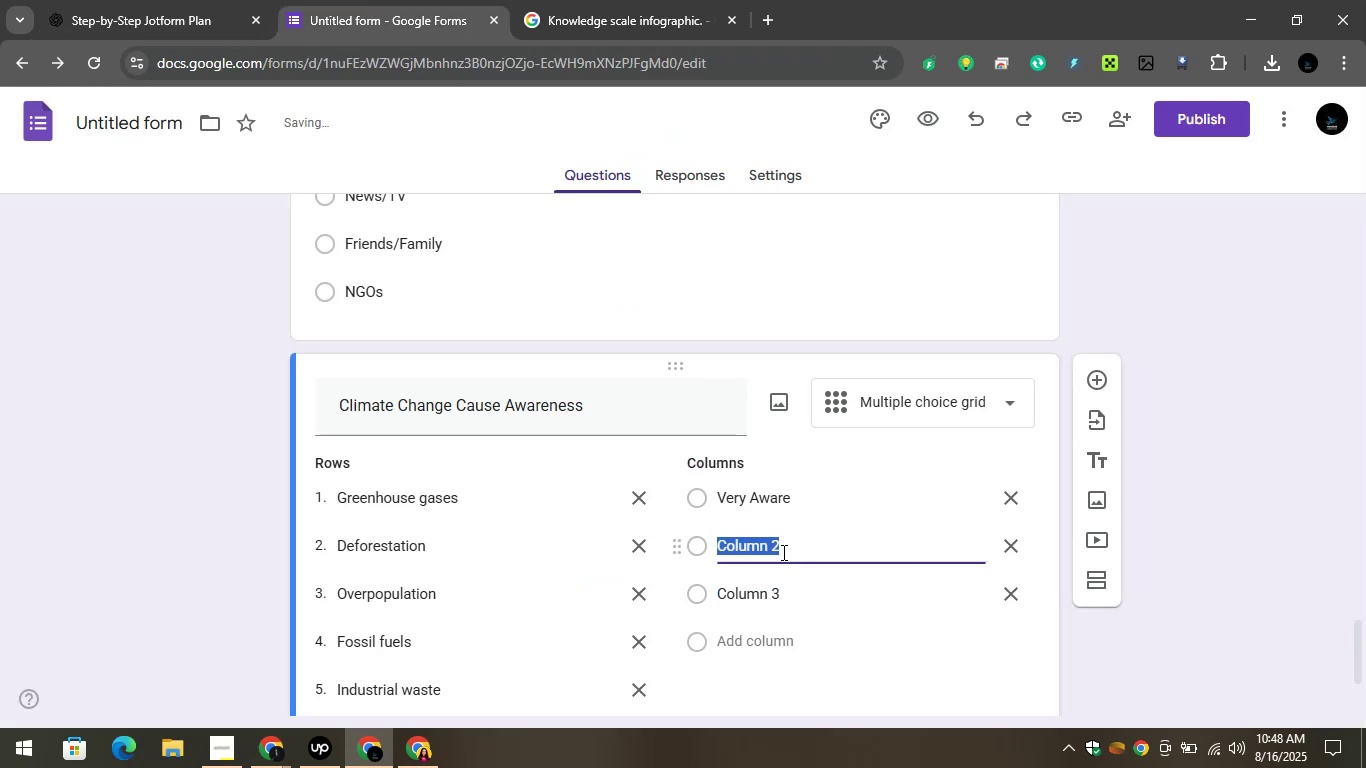 
hold_key(key=ControlLeft, duration=1.05)
 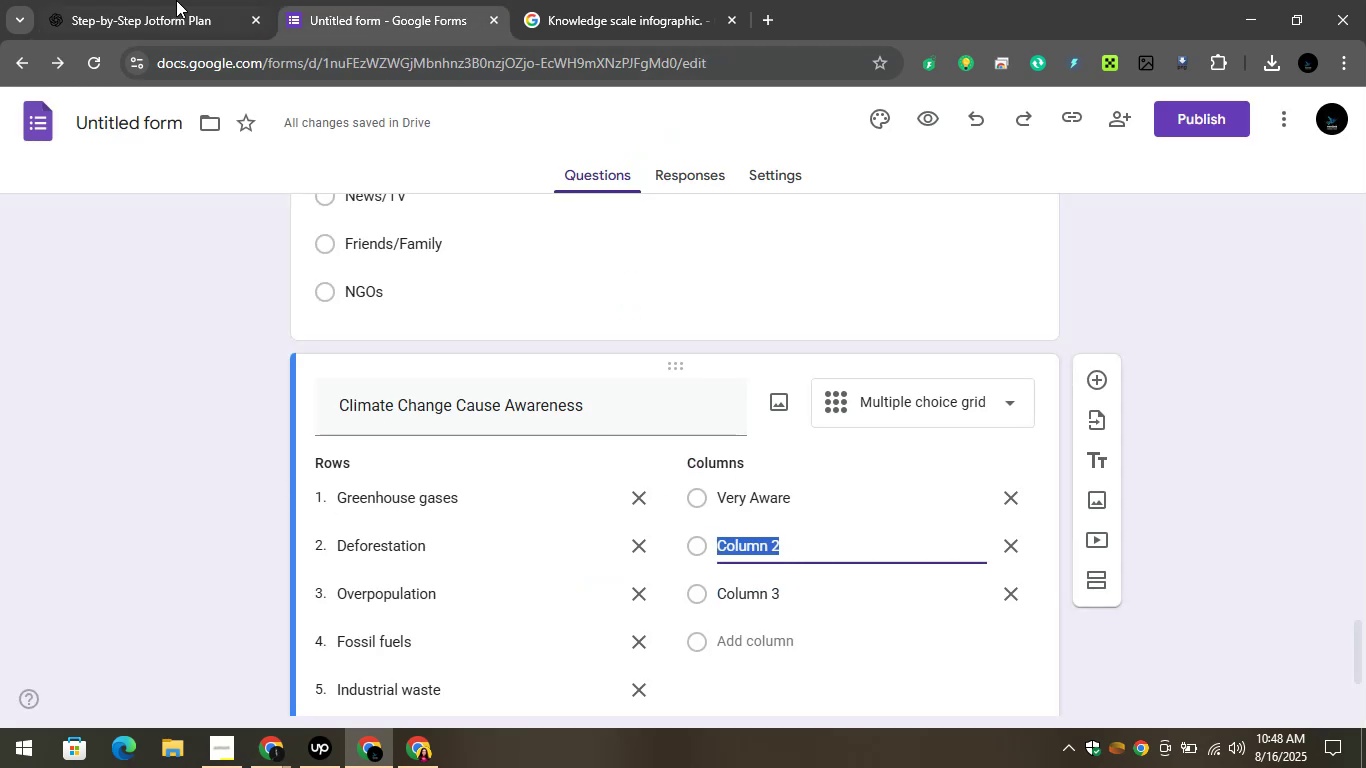 
left_click([159, 0])
 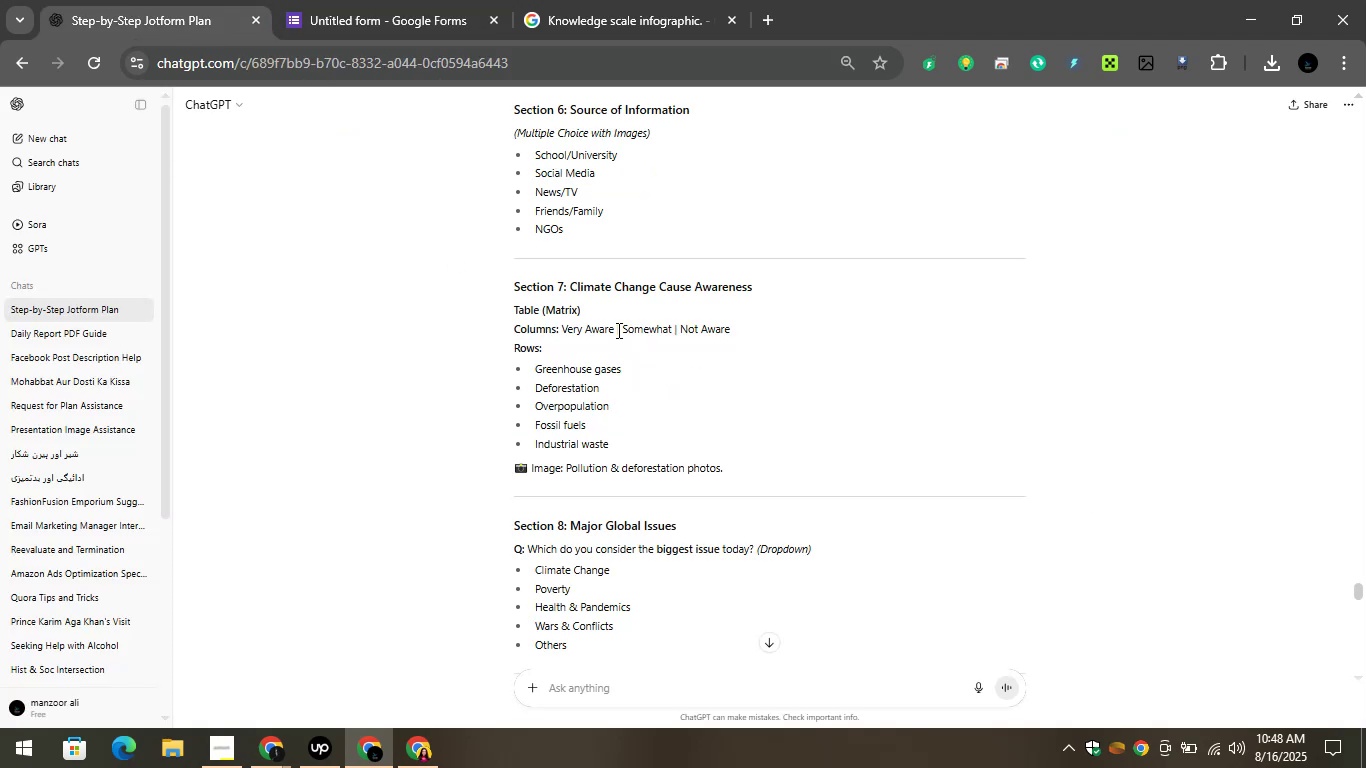 
left_click_drag(start_coordinate=[621, 329], to_coordinate=[674, 333])
 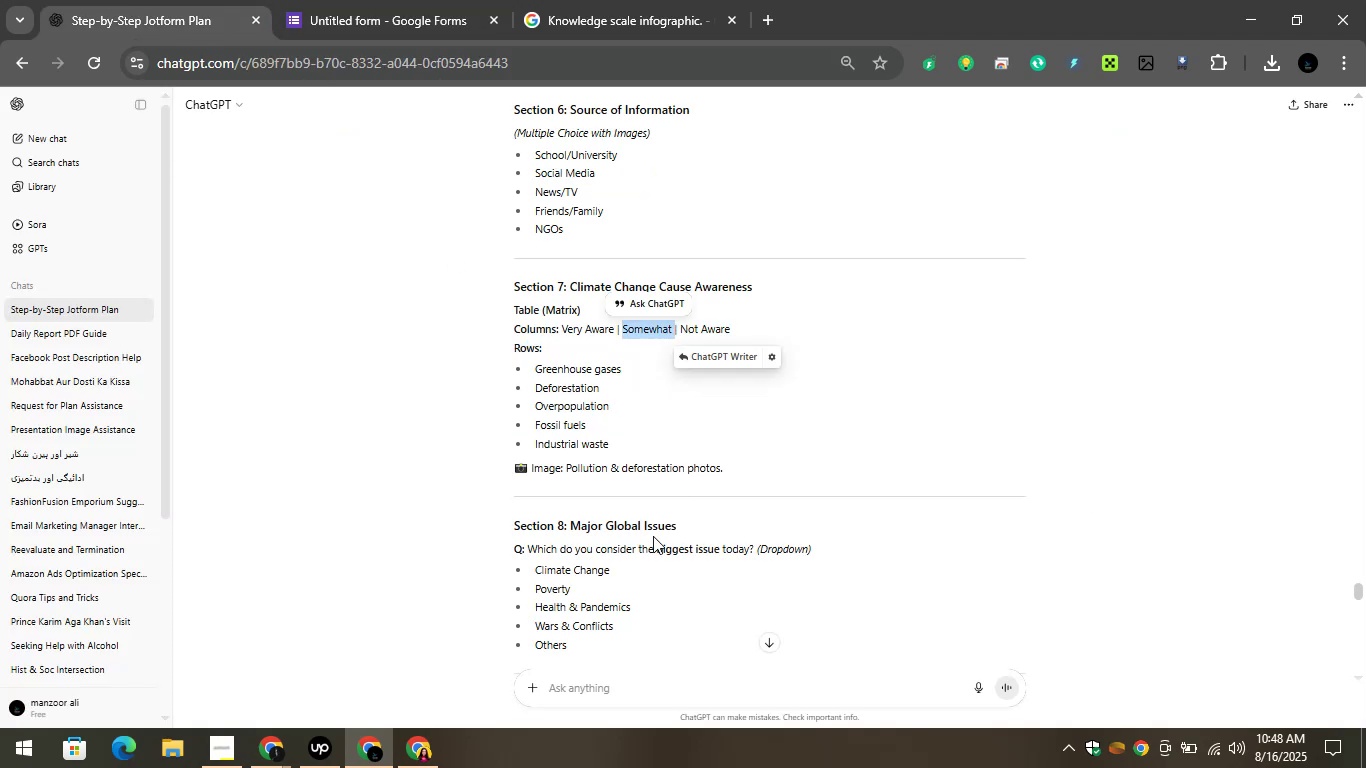 
key(Control+C)
 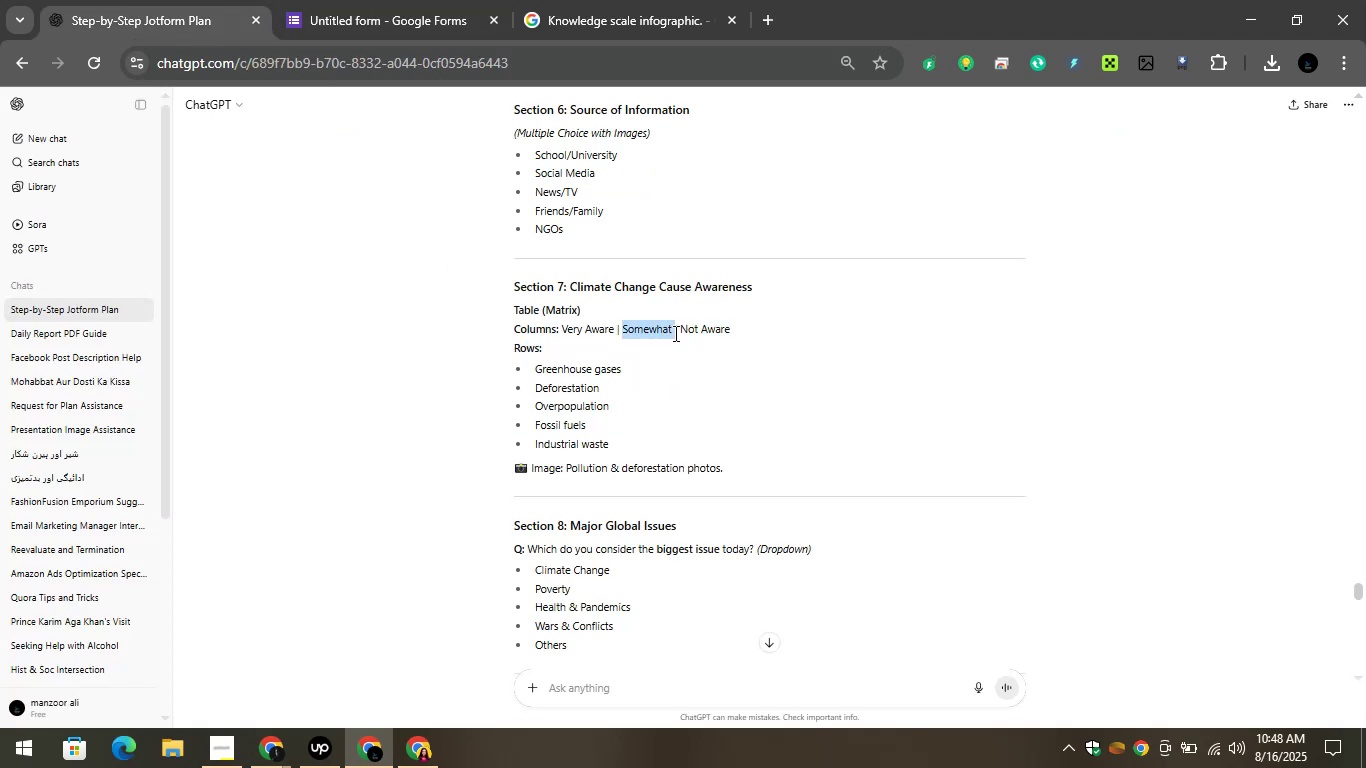 
key(Control+C)
 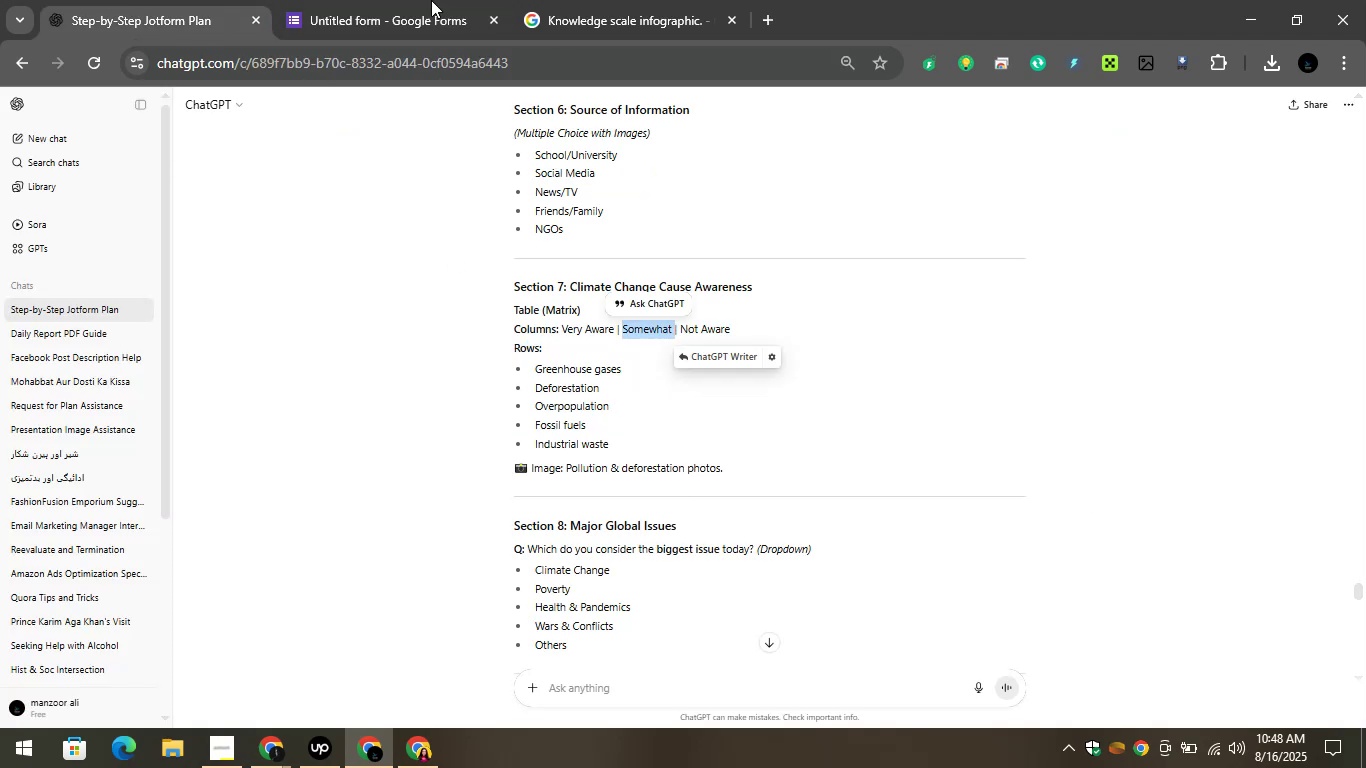 
left_click([415, 0])
 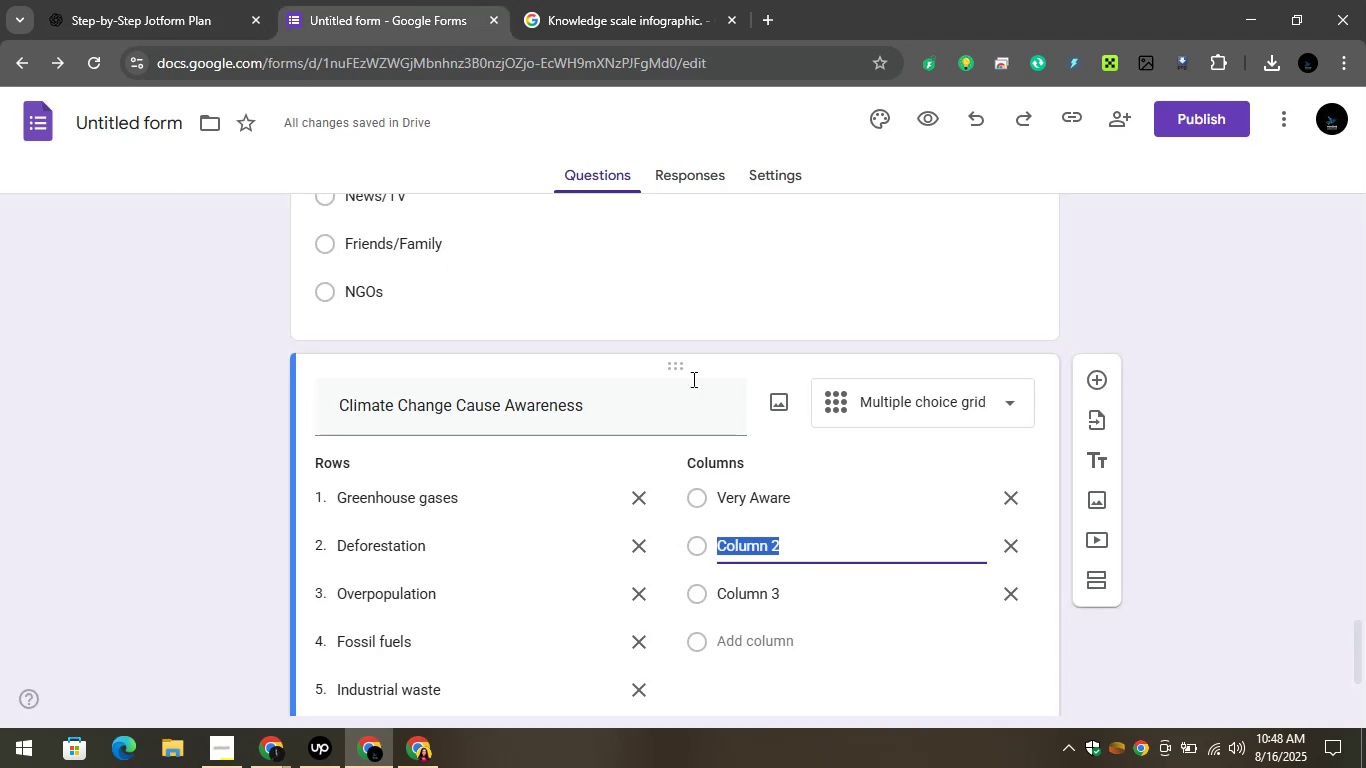 
key(Control+V)
 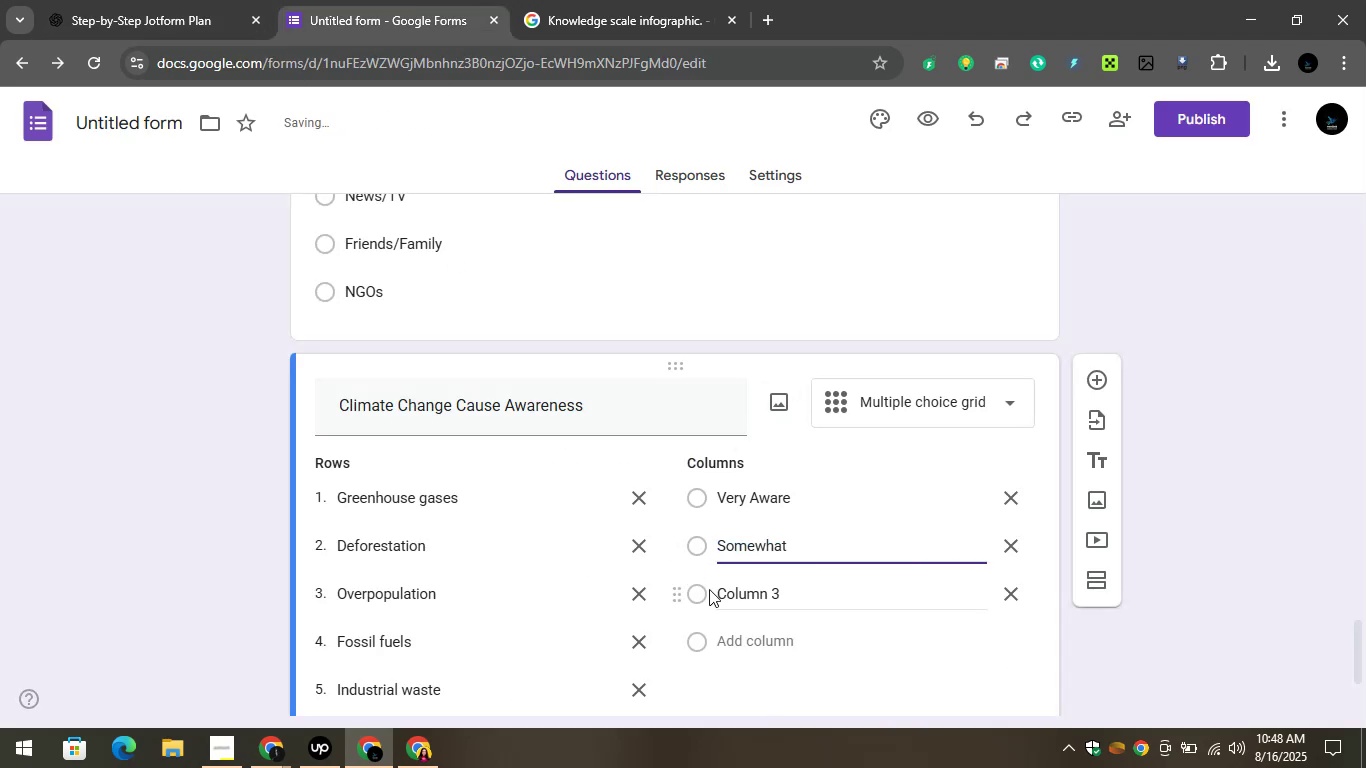 
left_click([734, 604])
 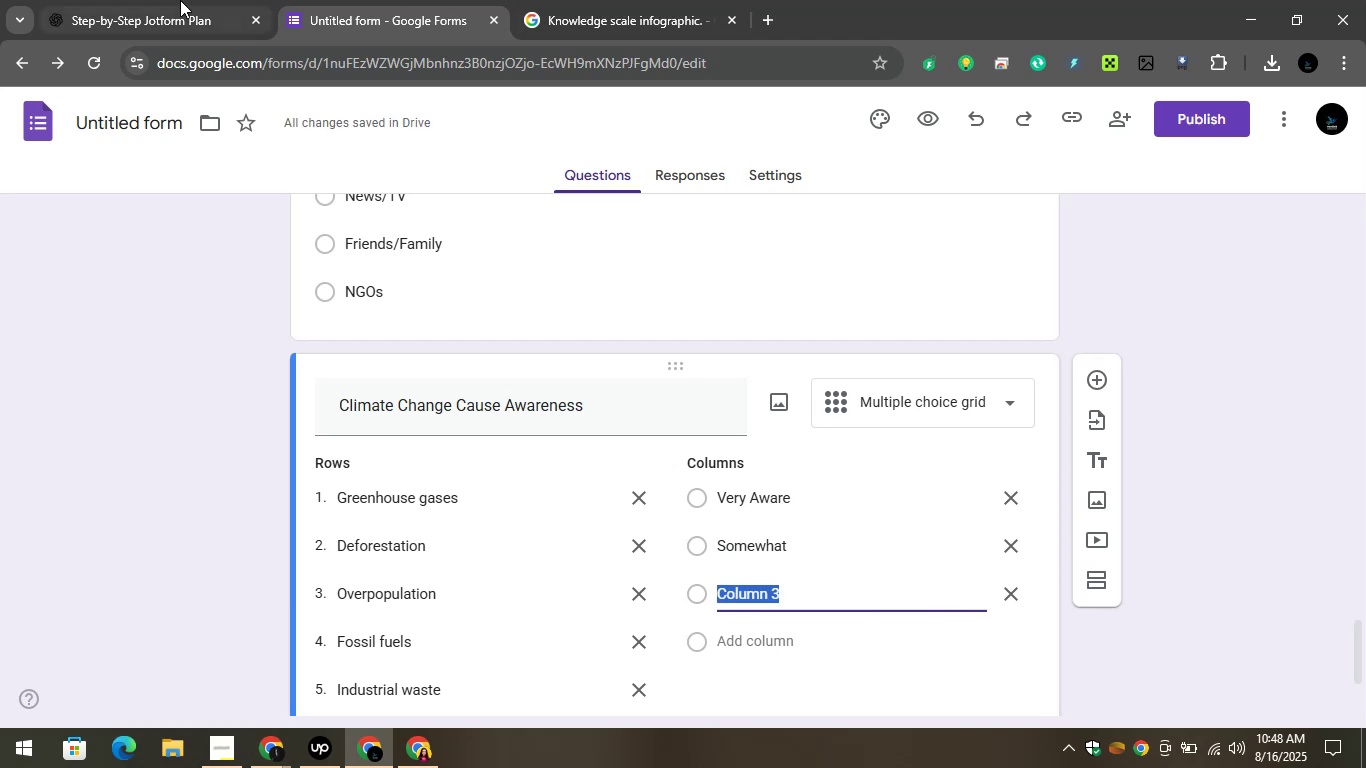 
left_click([180, 0])
 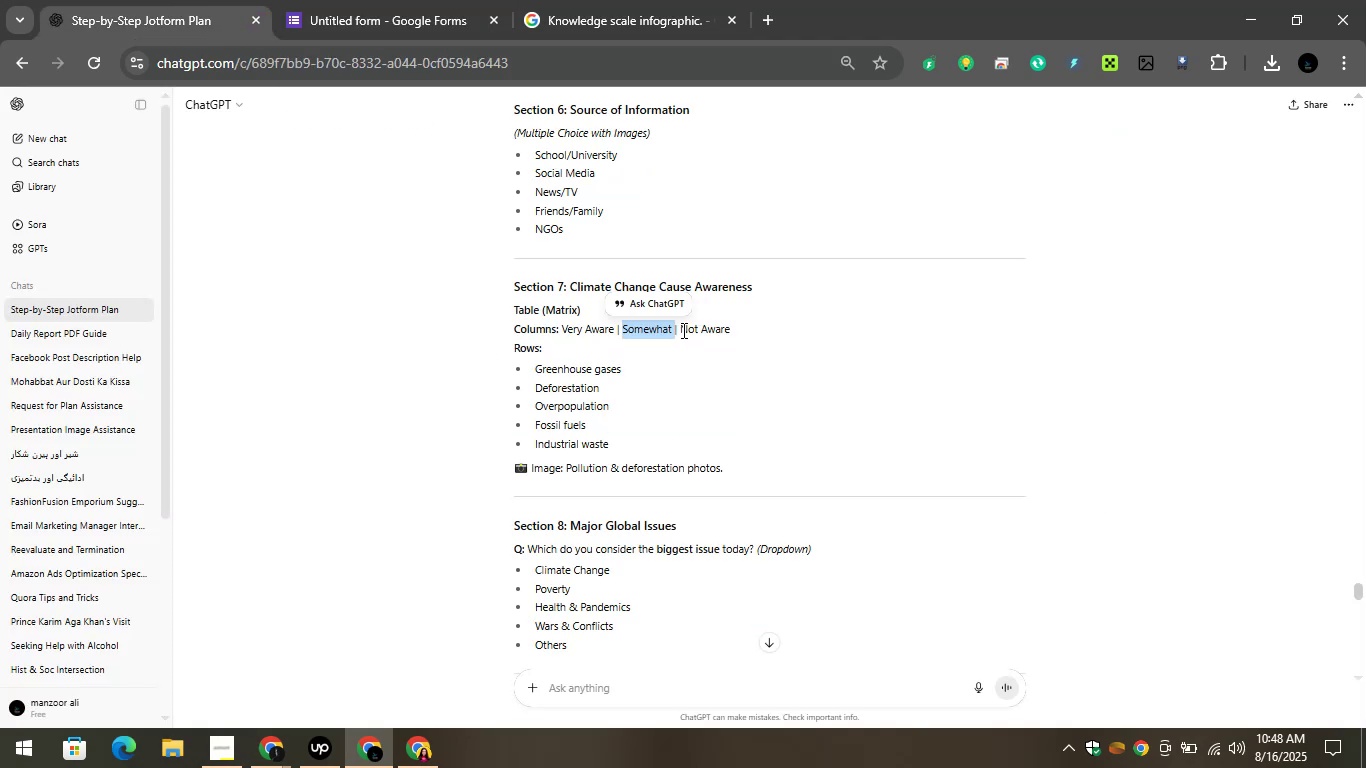 
left_click_drag(start_coordinate=[685, 328], to_coordinate=[731, 338])
 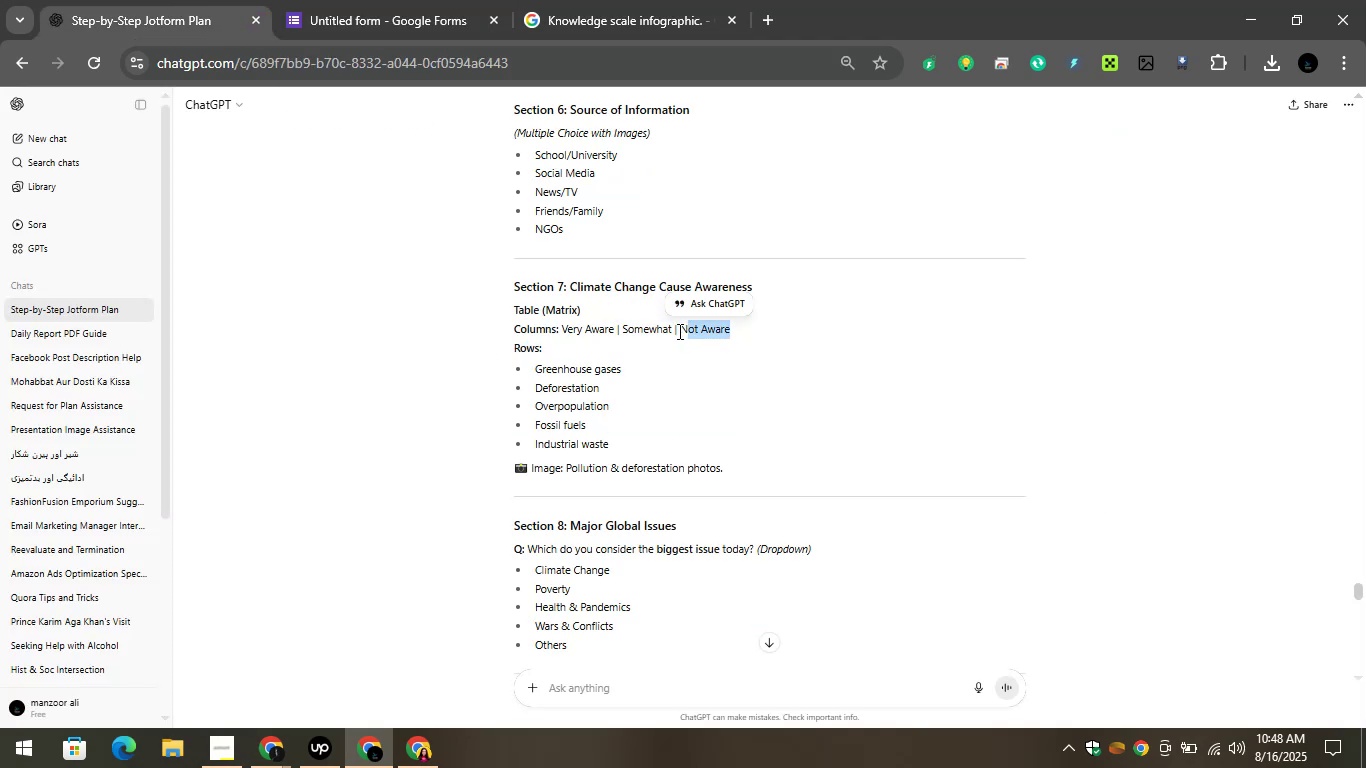 
left_click_drag(start_coordinate=[679, 332], to_coordinate=[742, 337])
 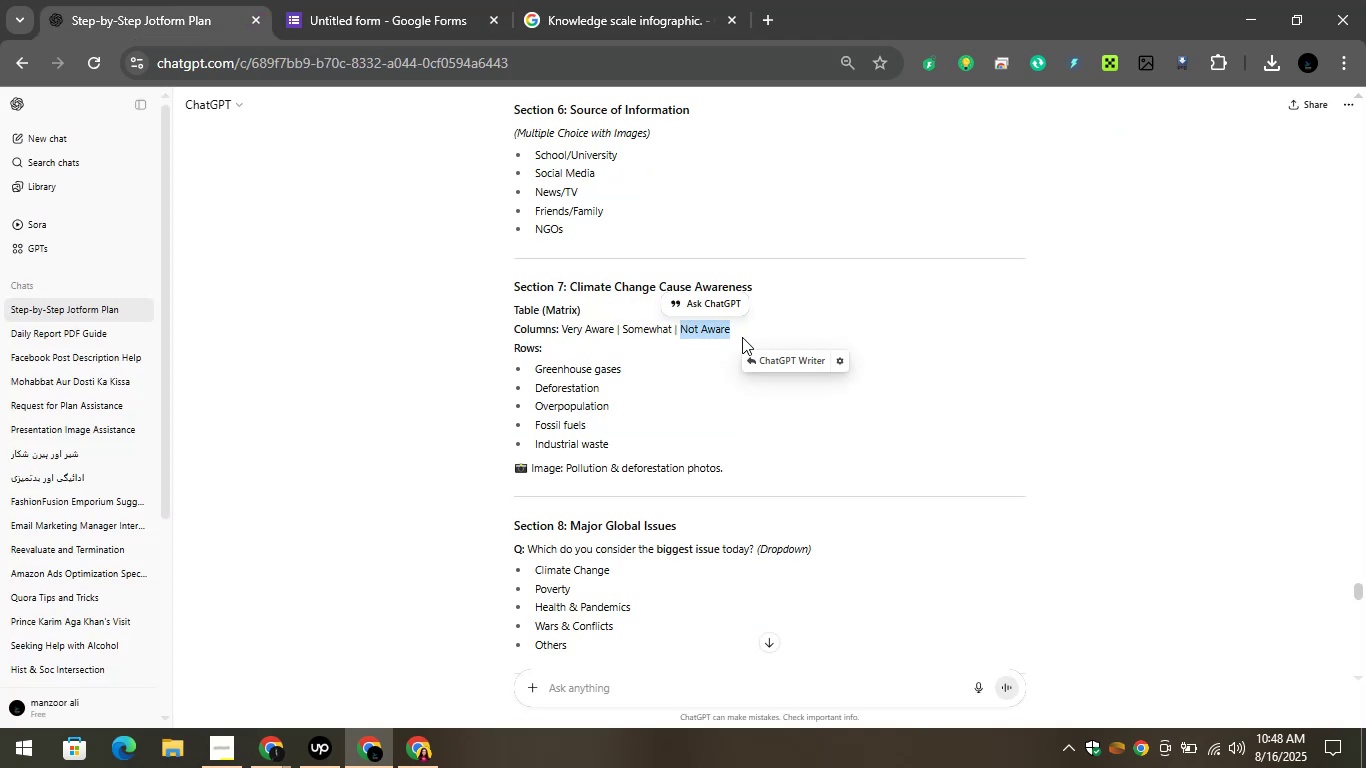 
key(Control+C)
 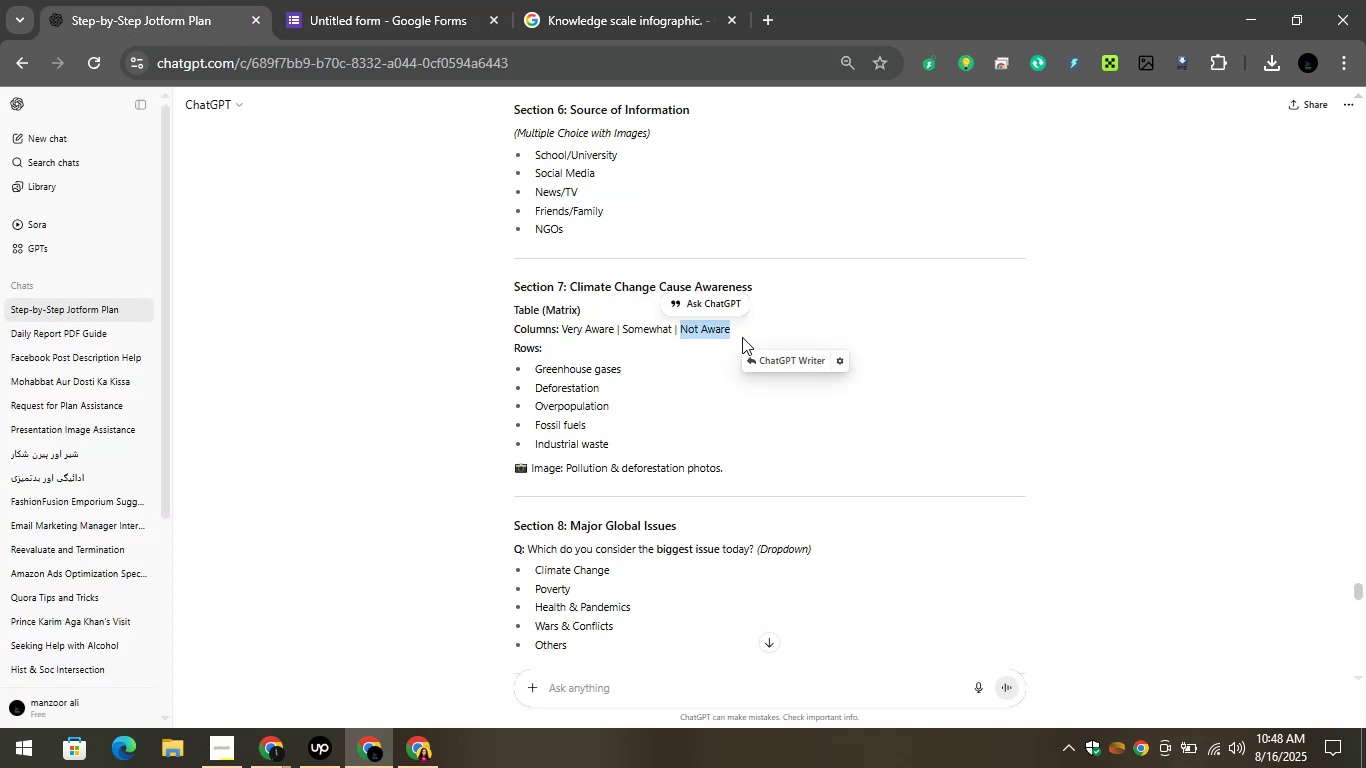 
key(Control+C)
 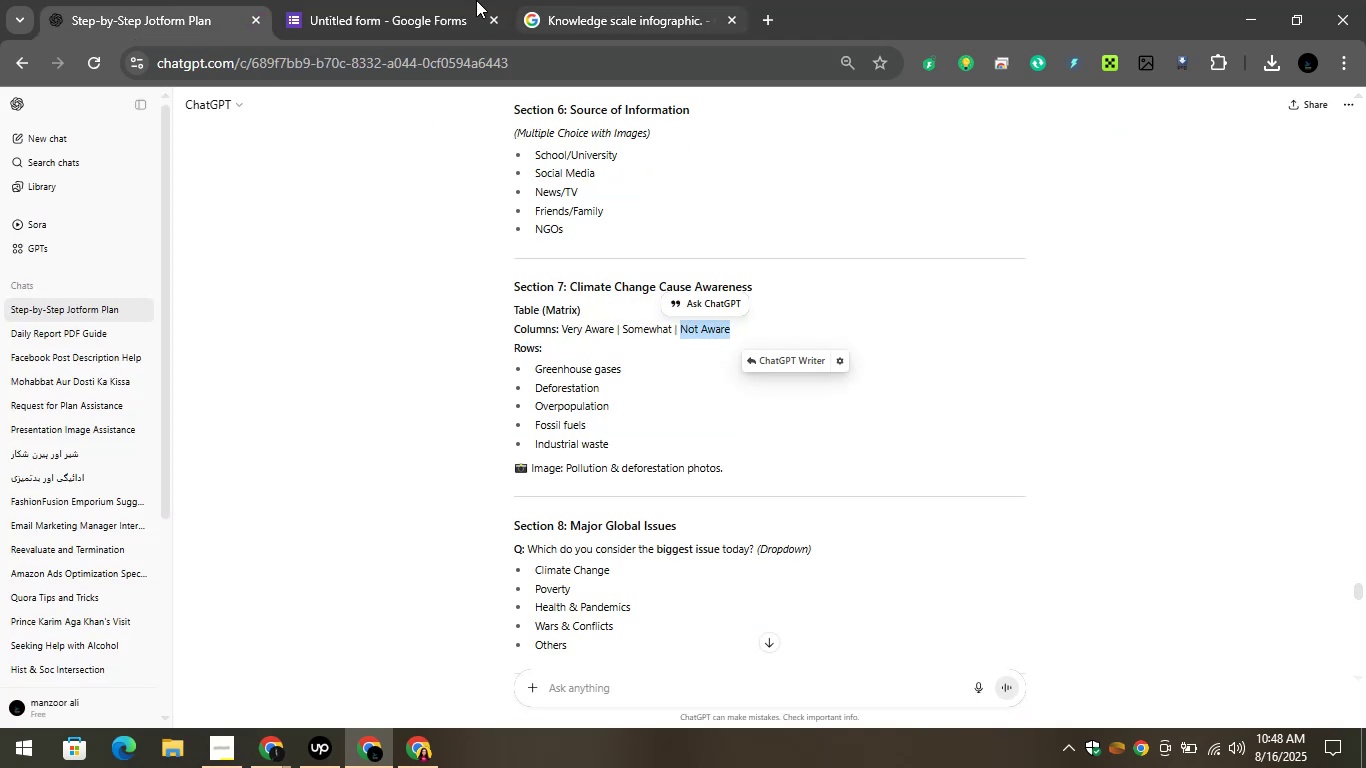 
left_click([385, 0])
 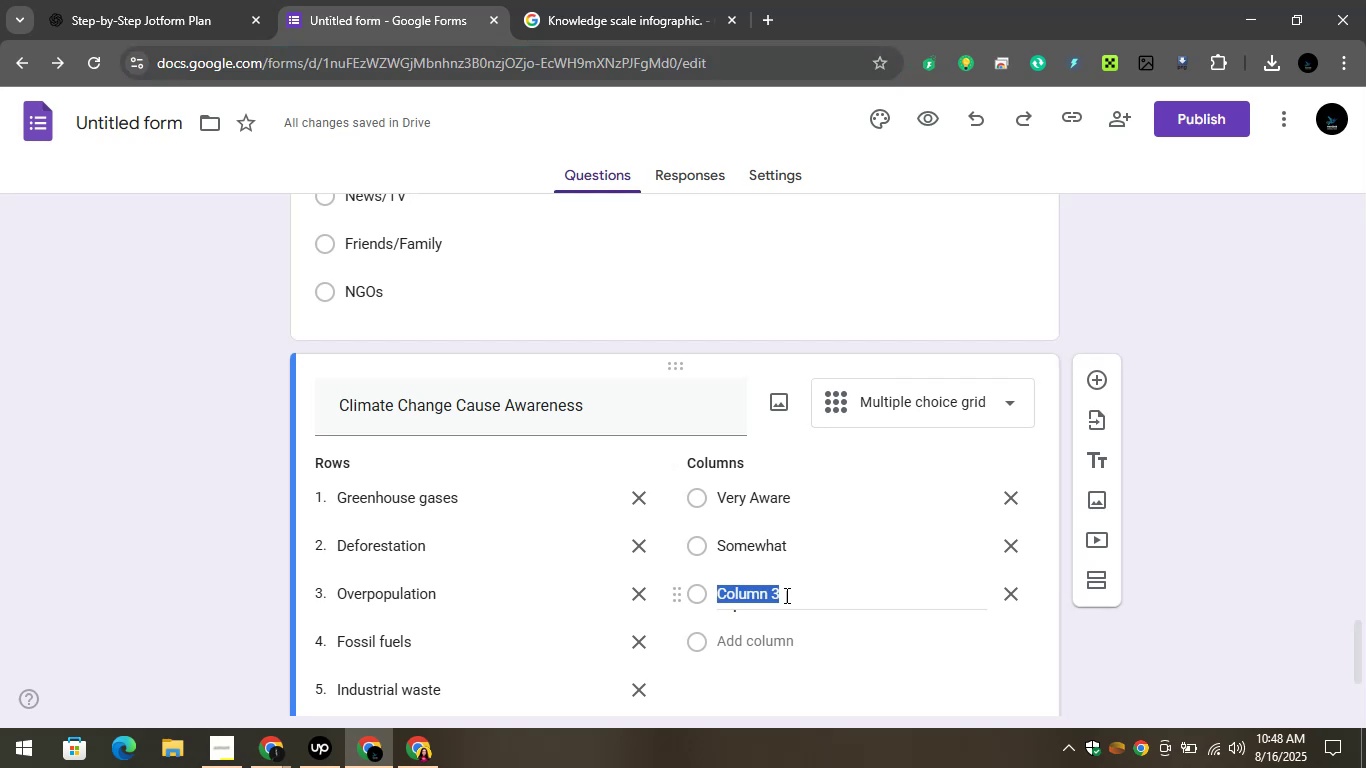 
key(Control+V)
 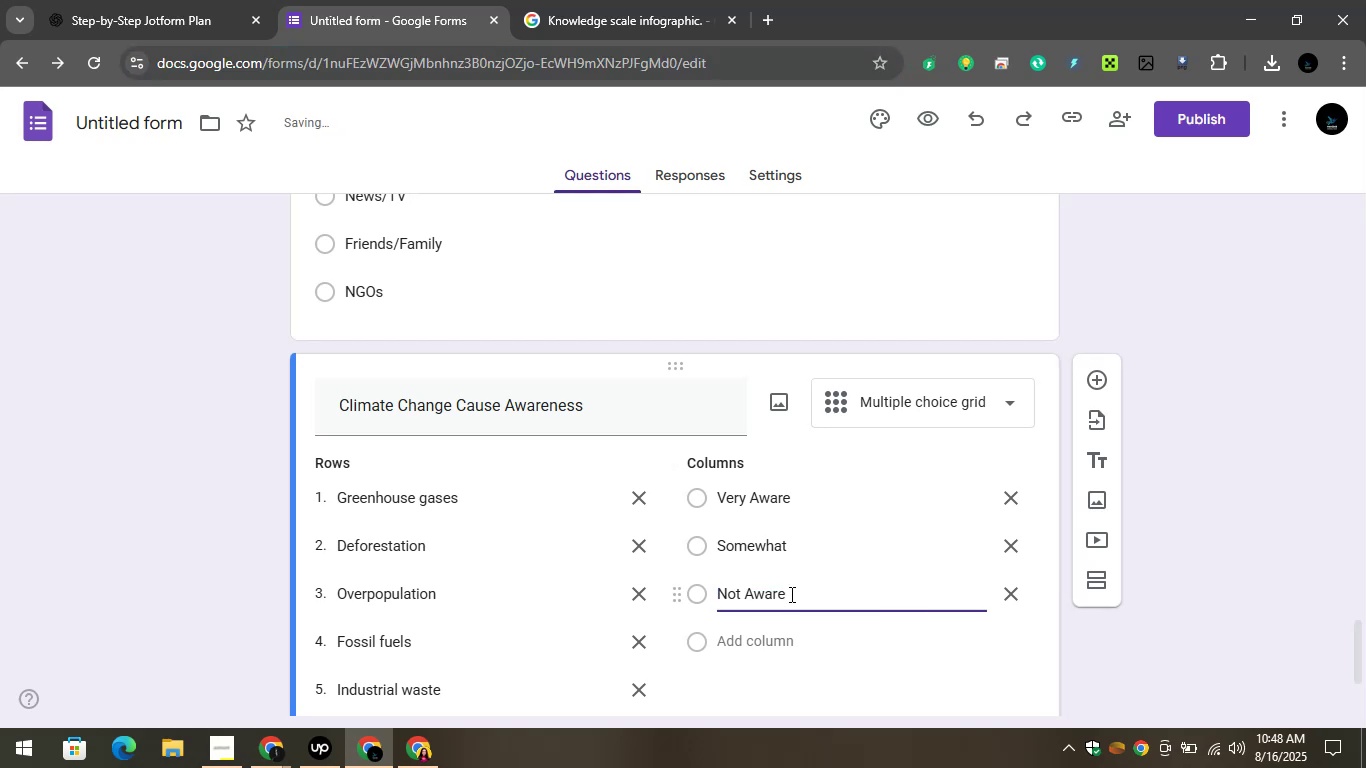 
mouse_move([1107, 388])
 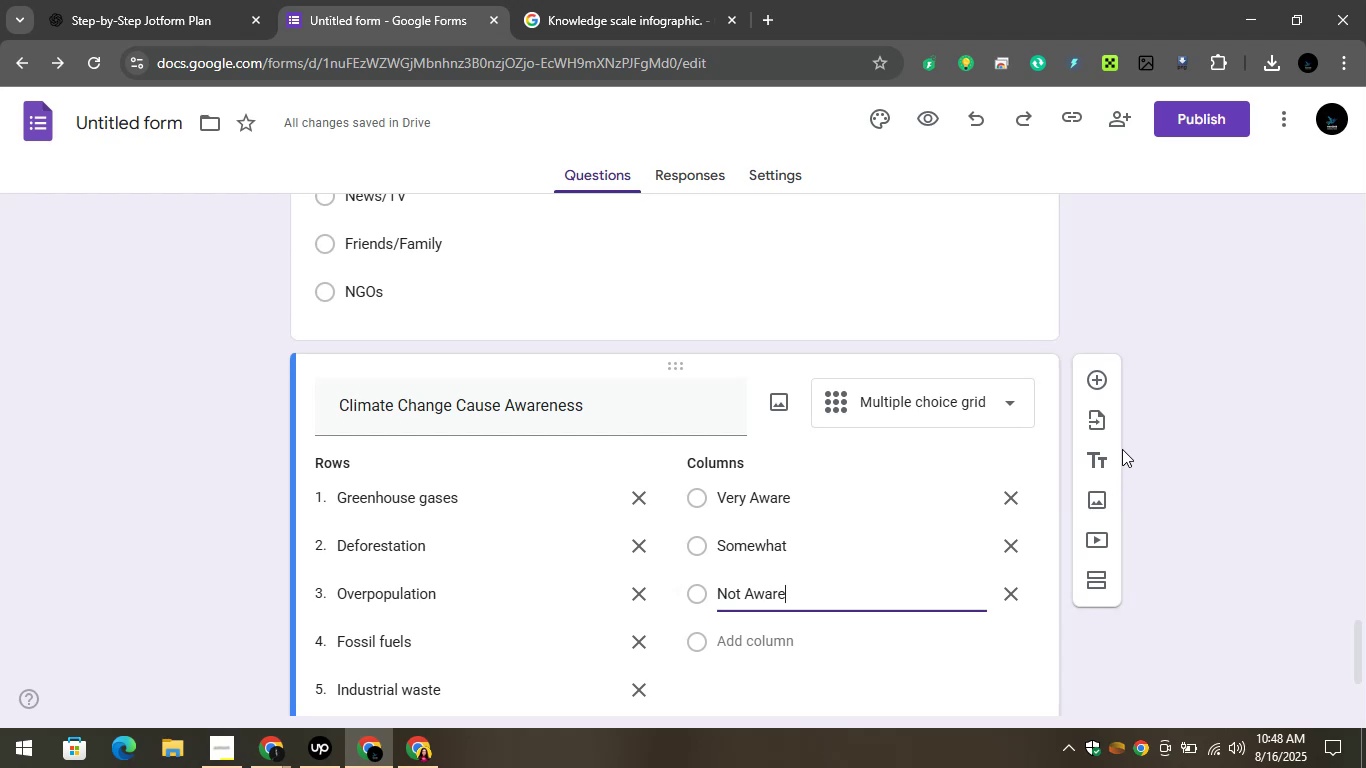 
scroll: coordinate [1005, 426], scroll_direction: down, amount: 2.0
 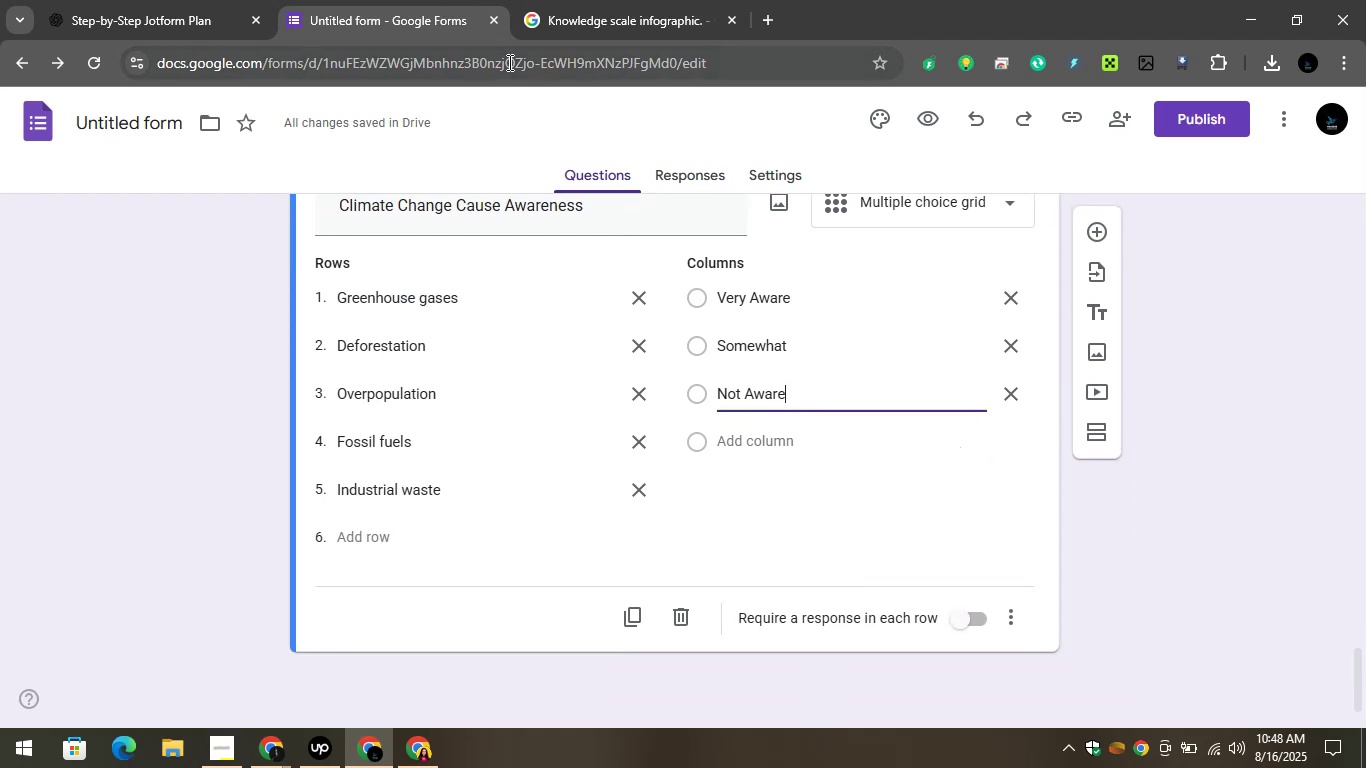 
left_click([111, 0])
 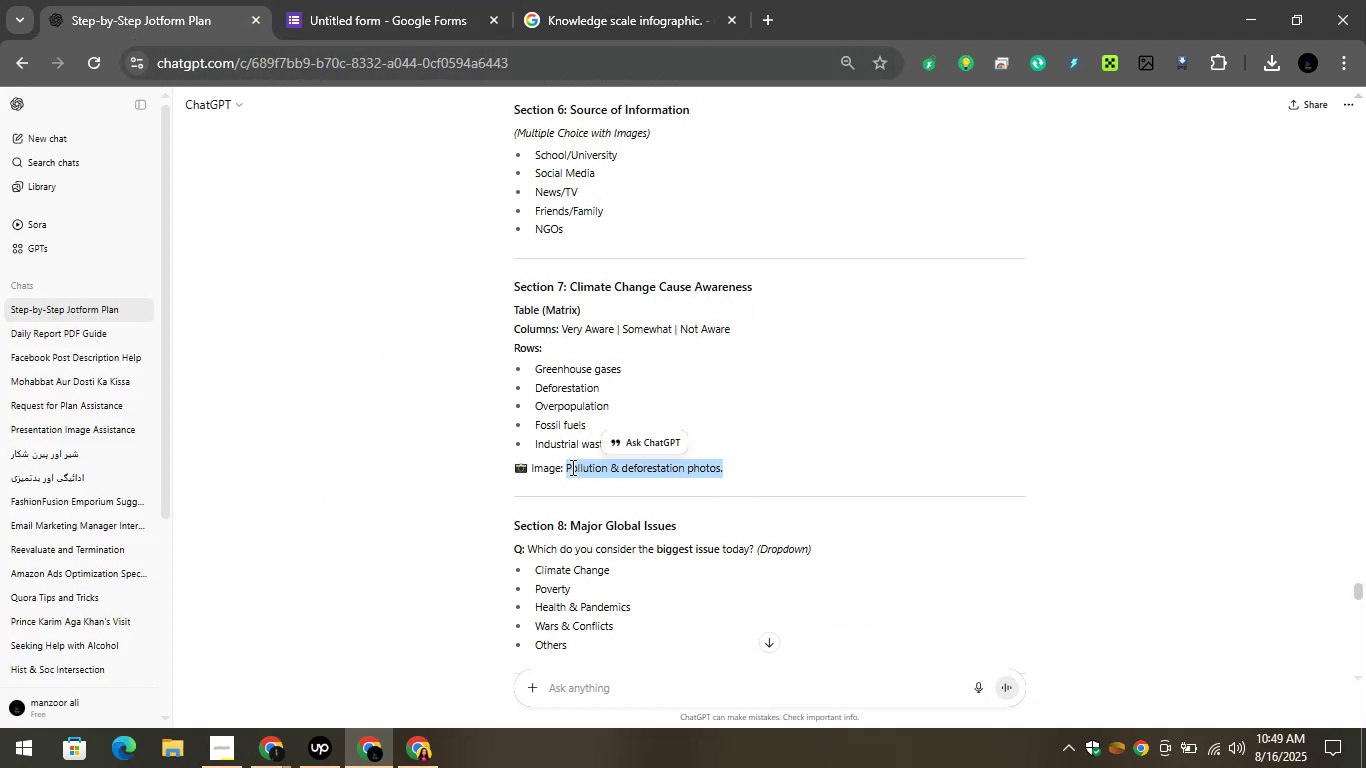 
wait(5.0)
 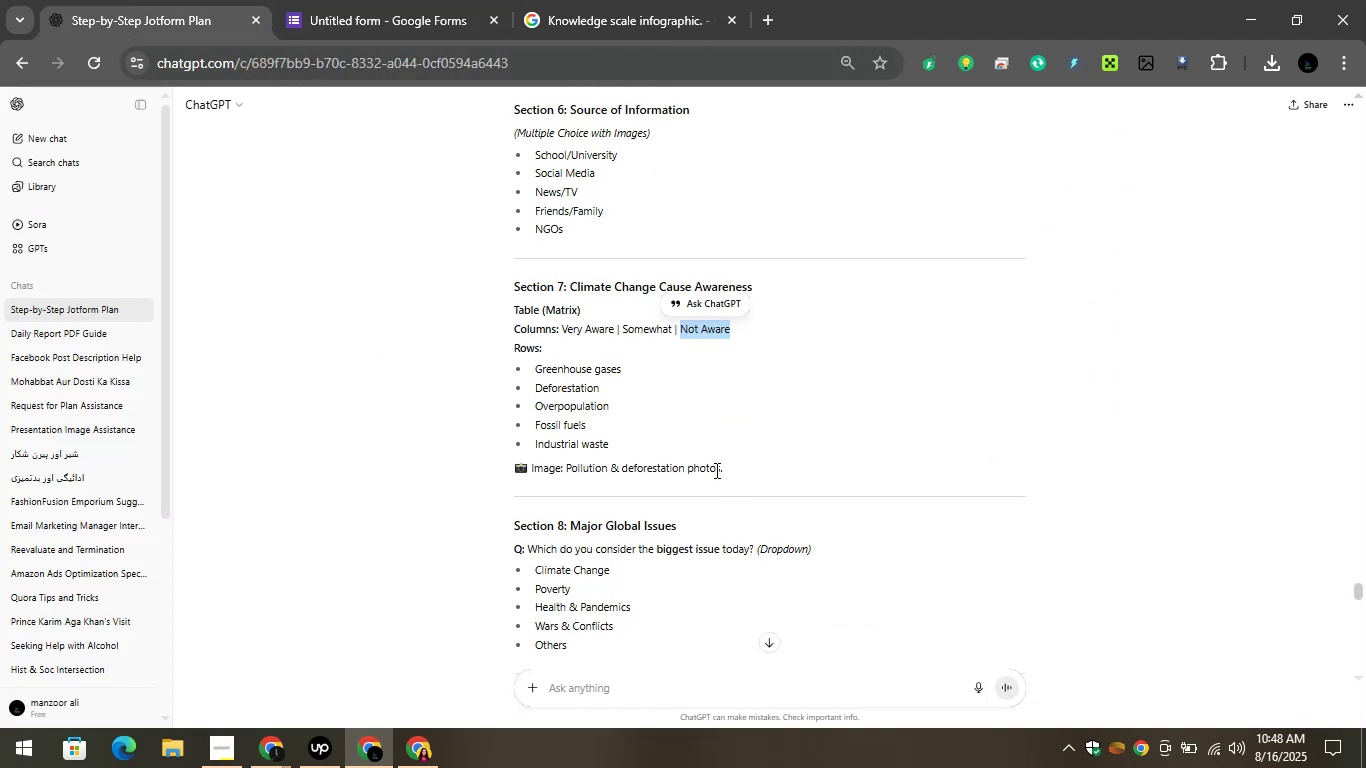 
right_click([593, 462])
 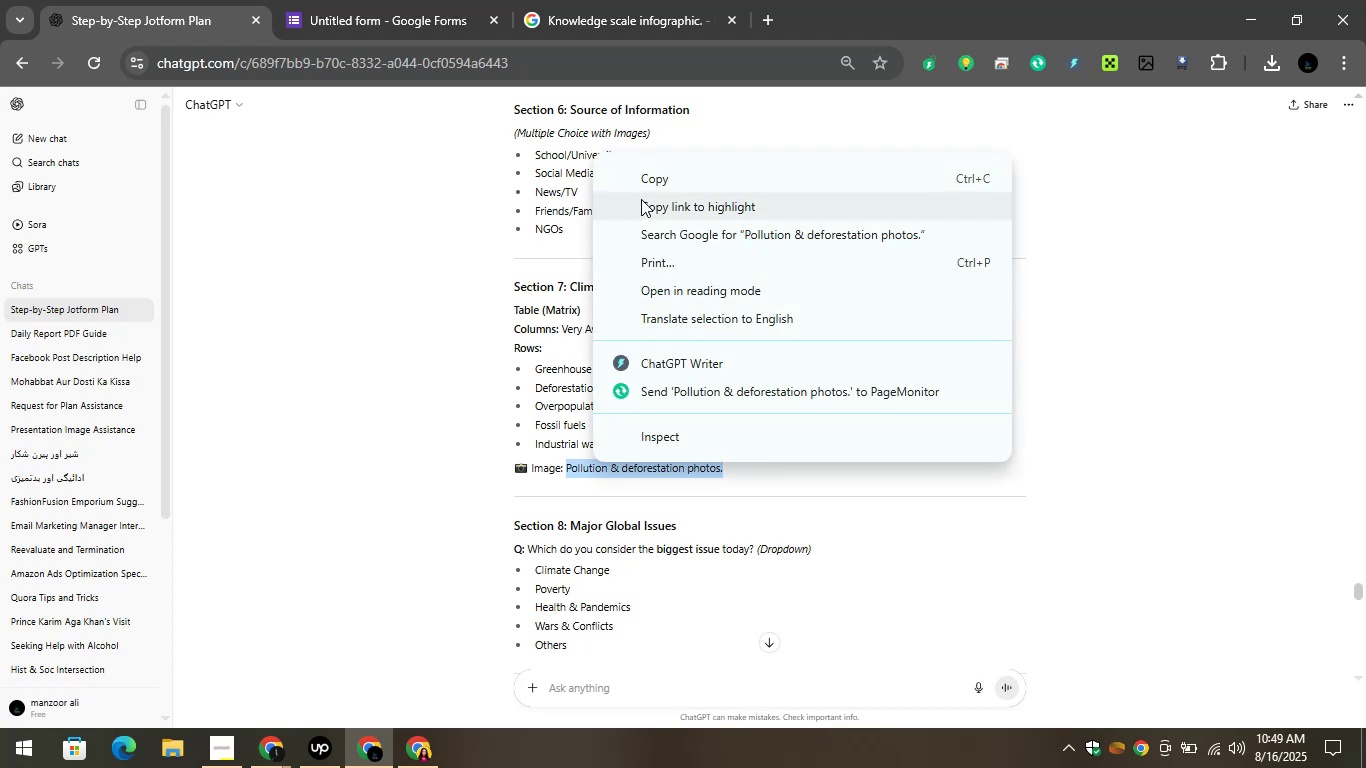 
left_click([640, 184])
 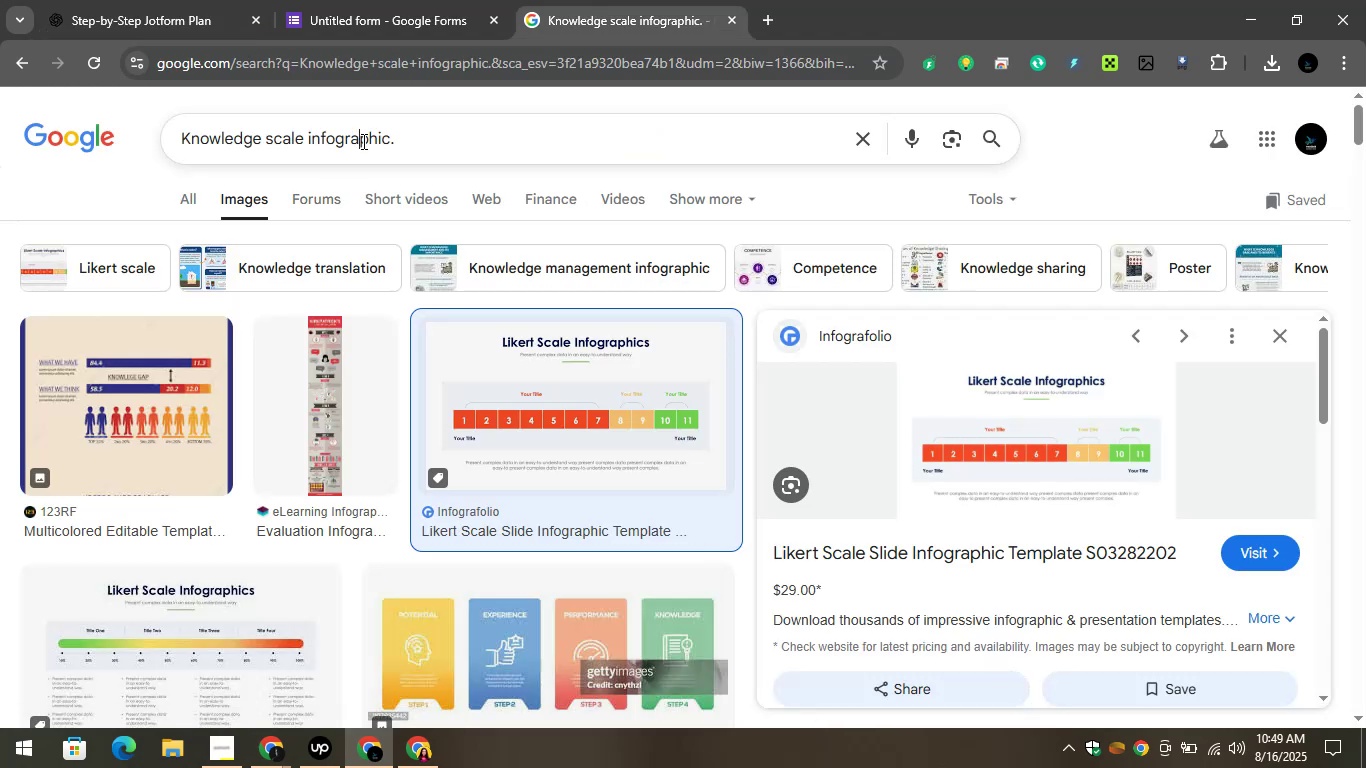 
key(Control+A)
 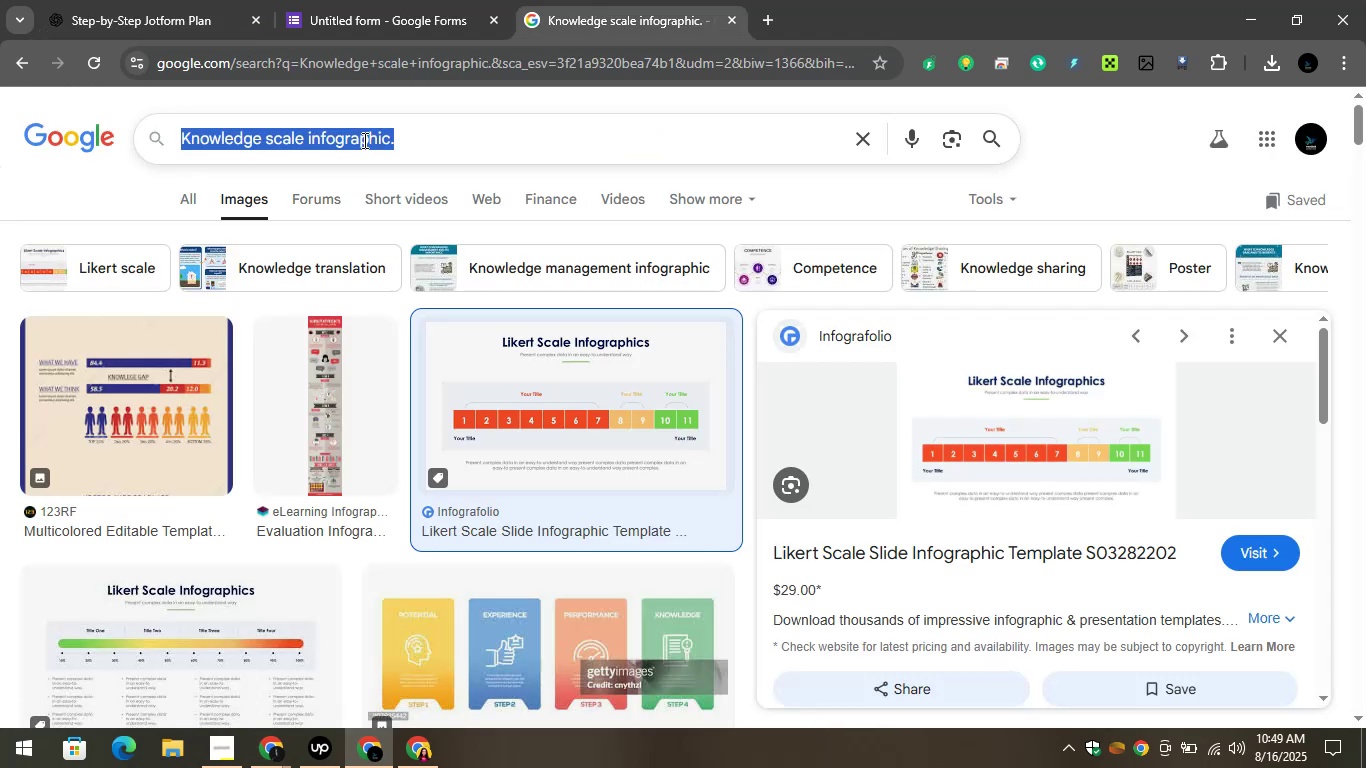 
key(Control+V)
 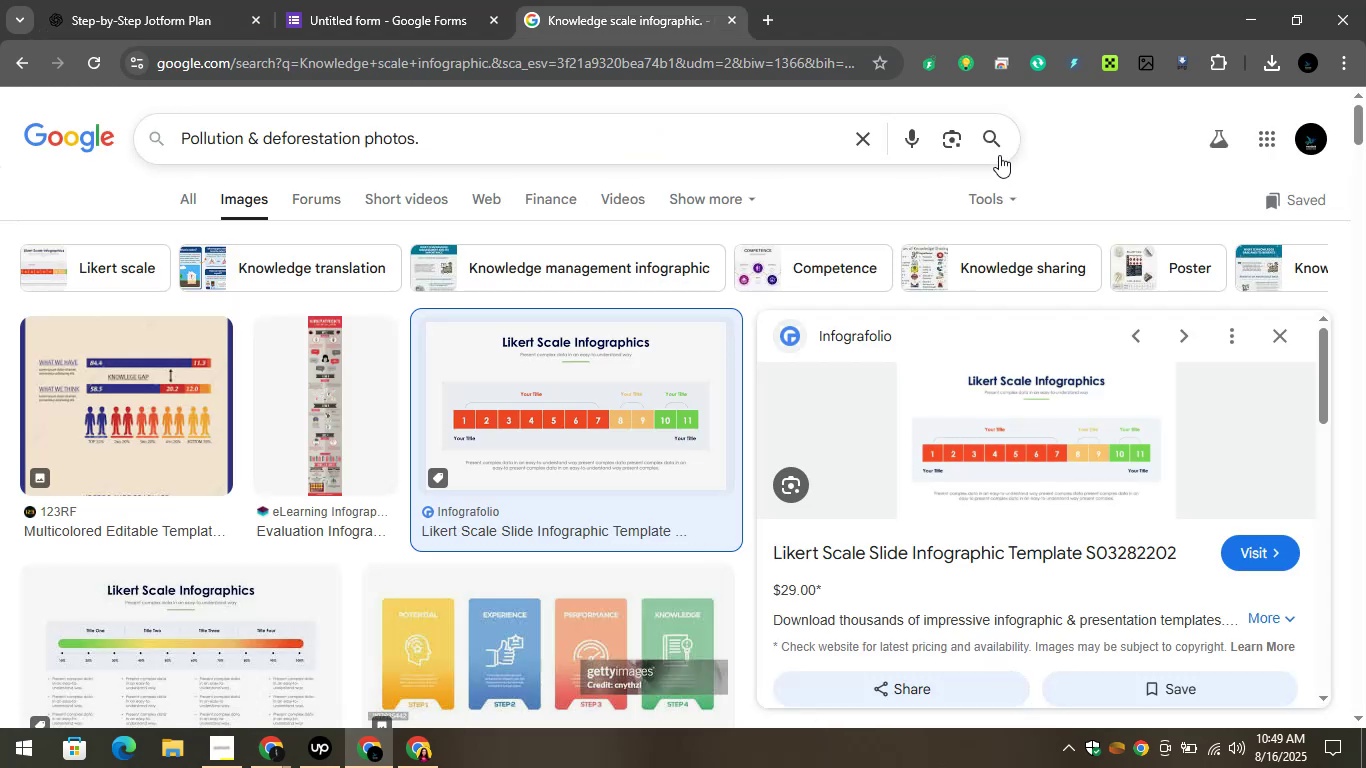 
left_click([989, 139])
 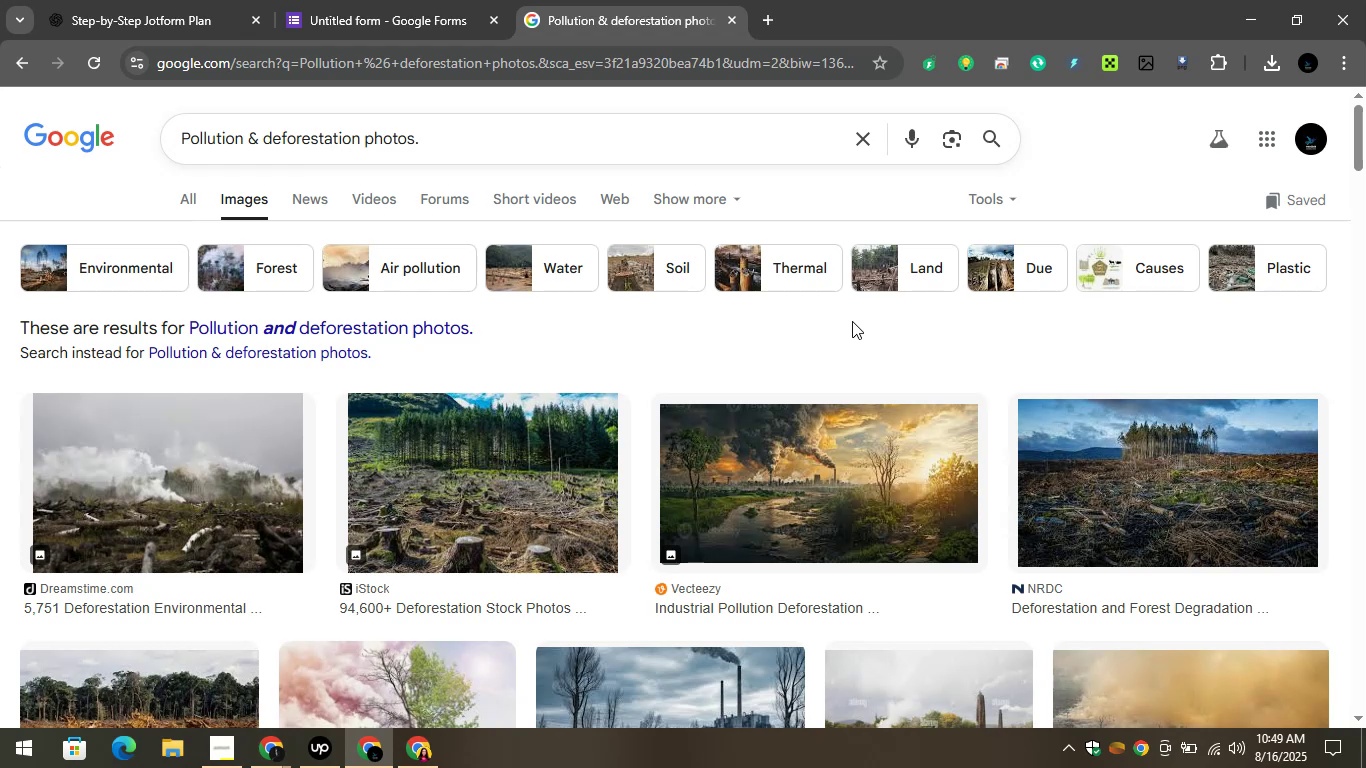 
wait(7.72)
 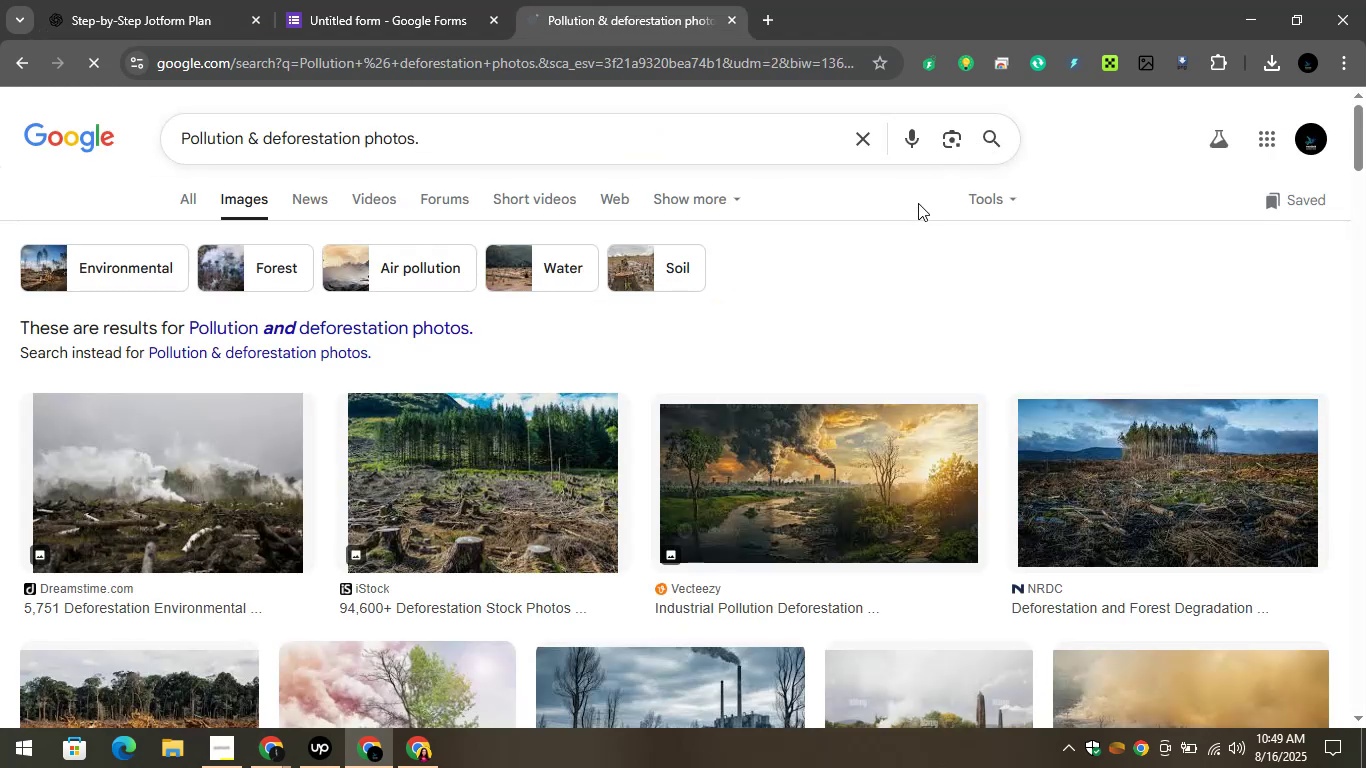 
scroll: coordinate [852, 321], scroll_direction: down, amount: 1.0
 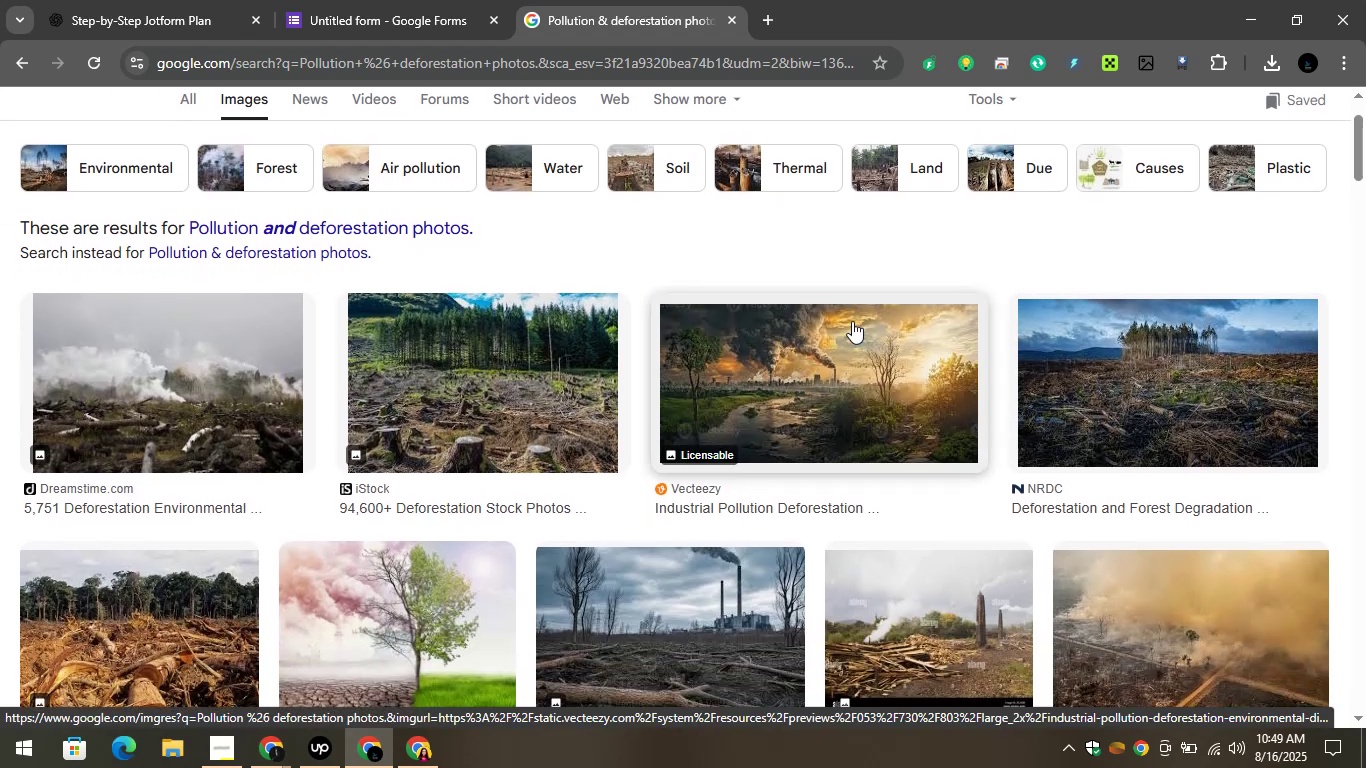 
wait(5.45)
 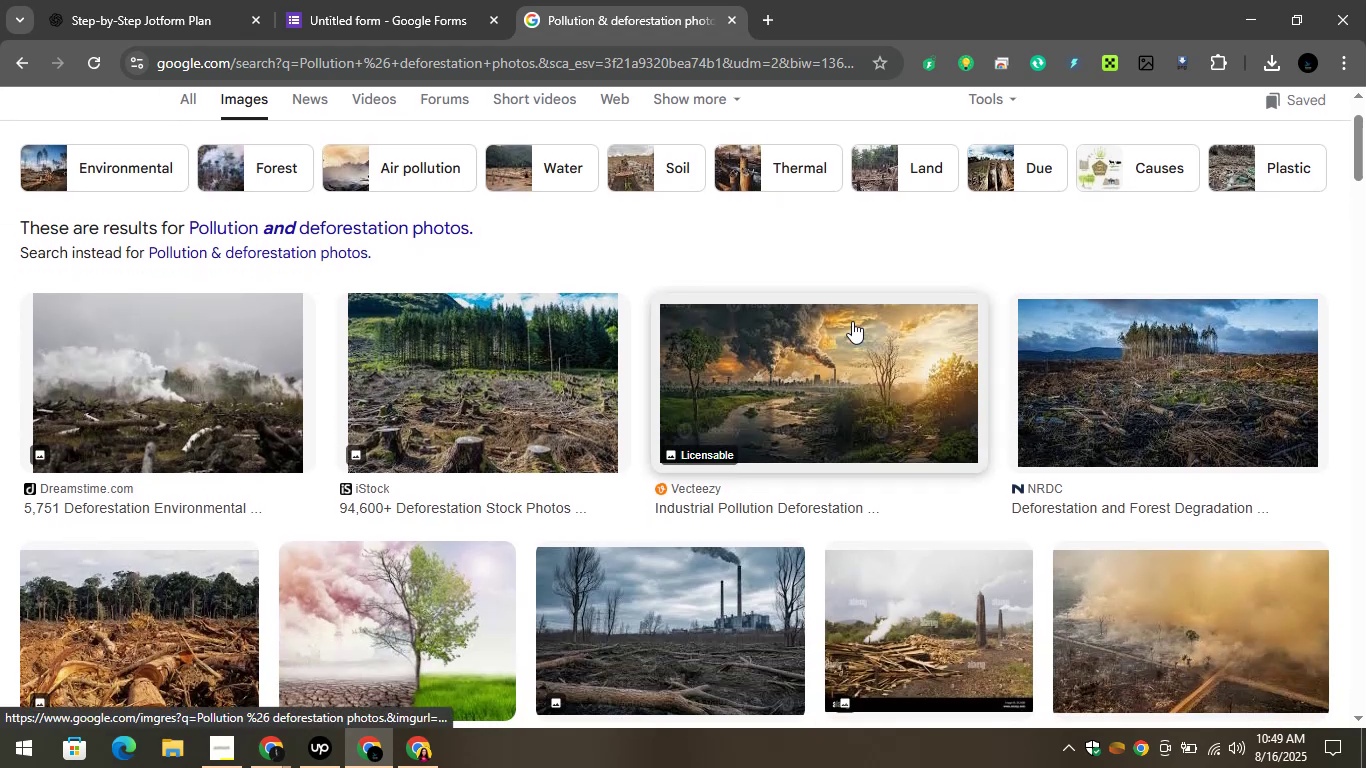 
scroll: coordinate [852, 321], scroll_direction: down, amount: 2.0
 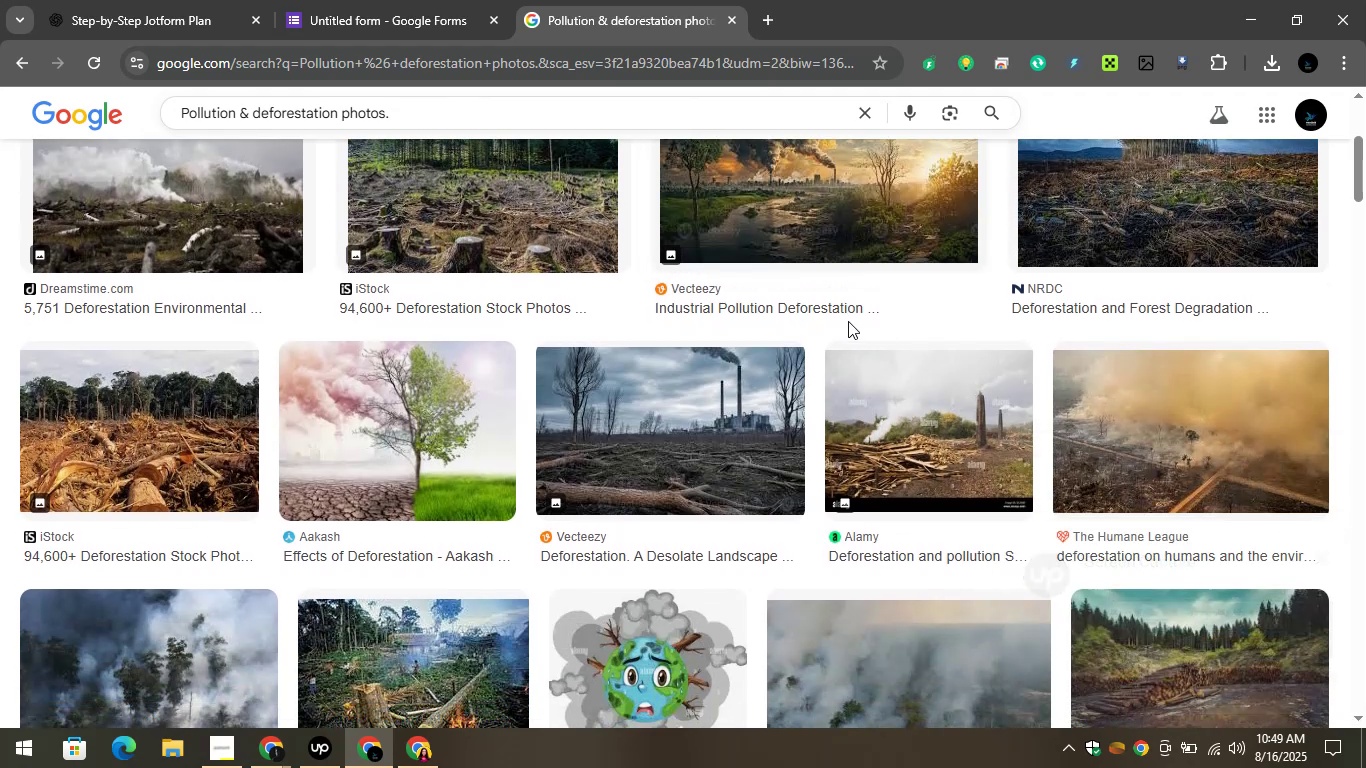 
left_click([755, 432])
 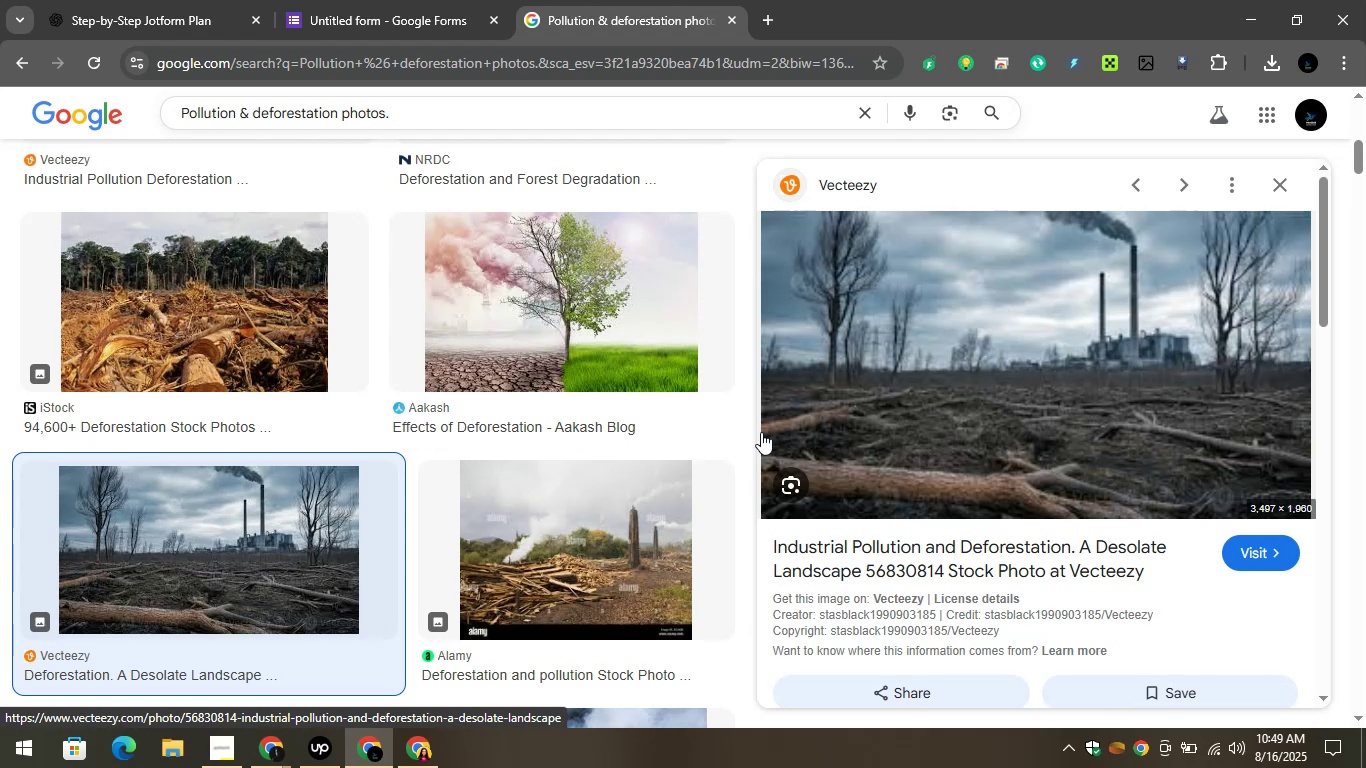 
wait(9.95)
 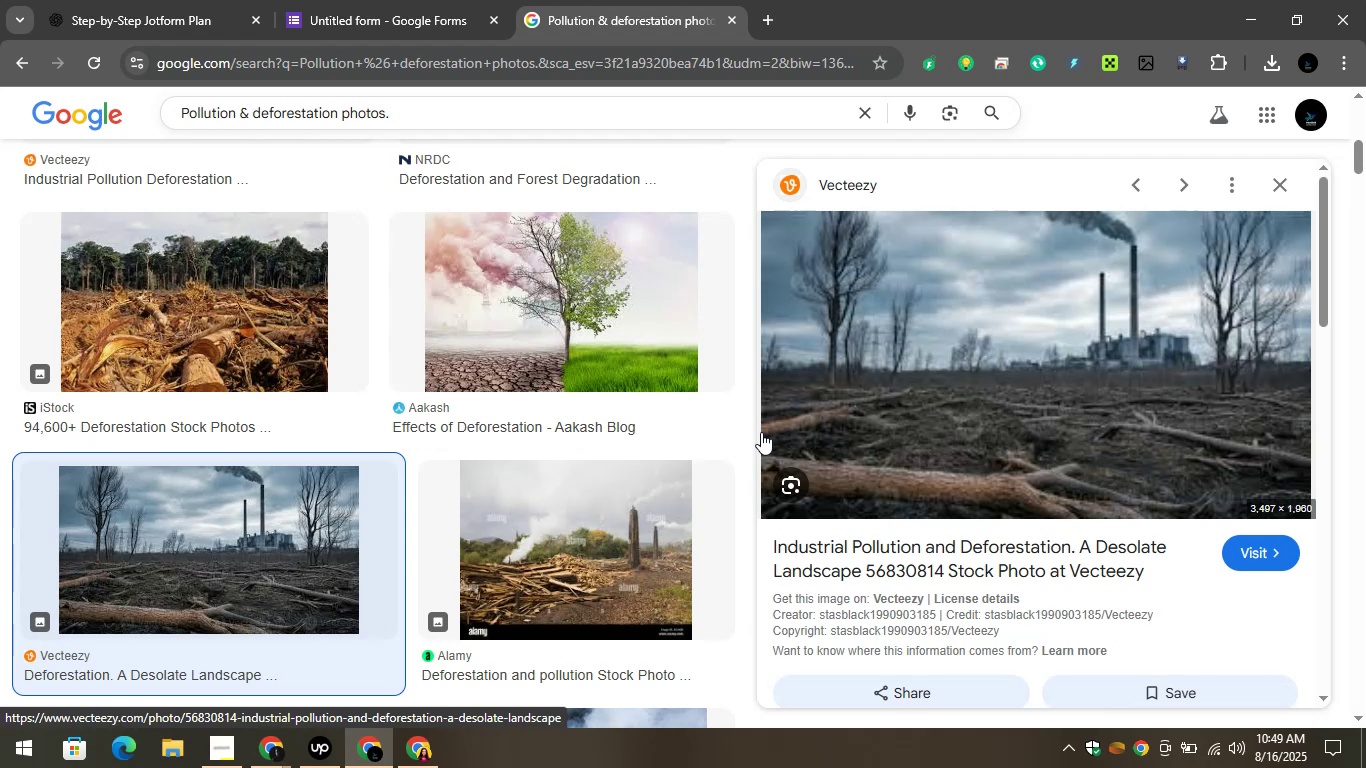 
right_click([965, 298])
 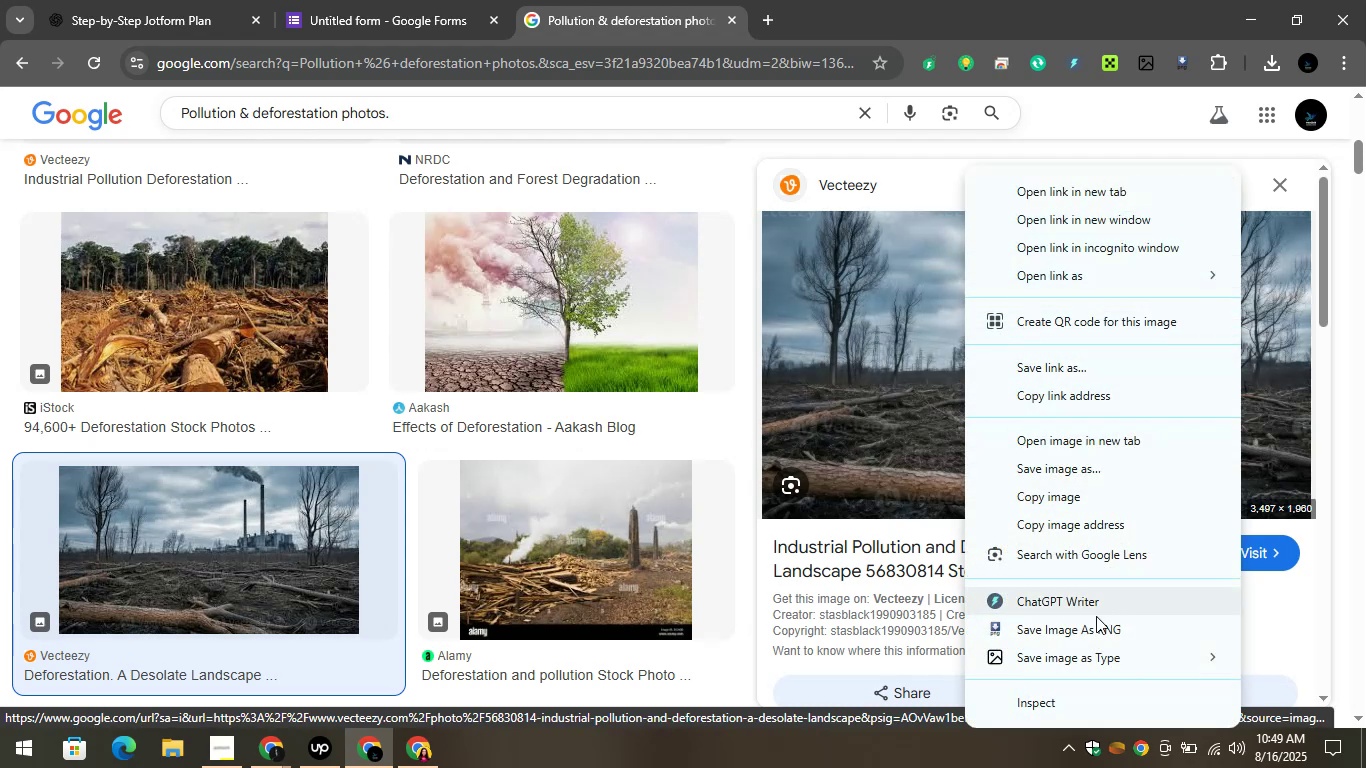 
left_click([1094, 625])
 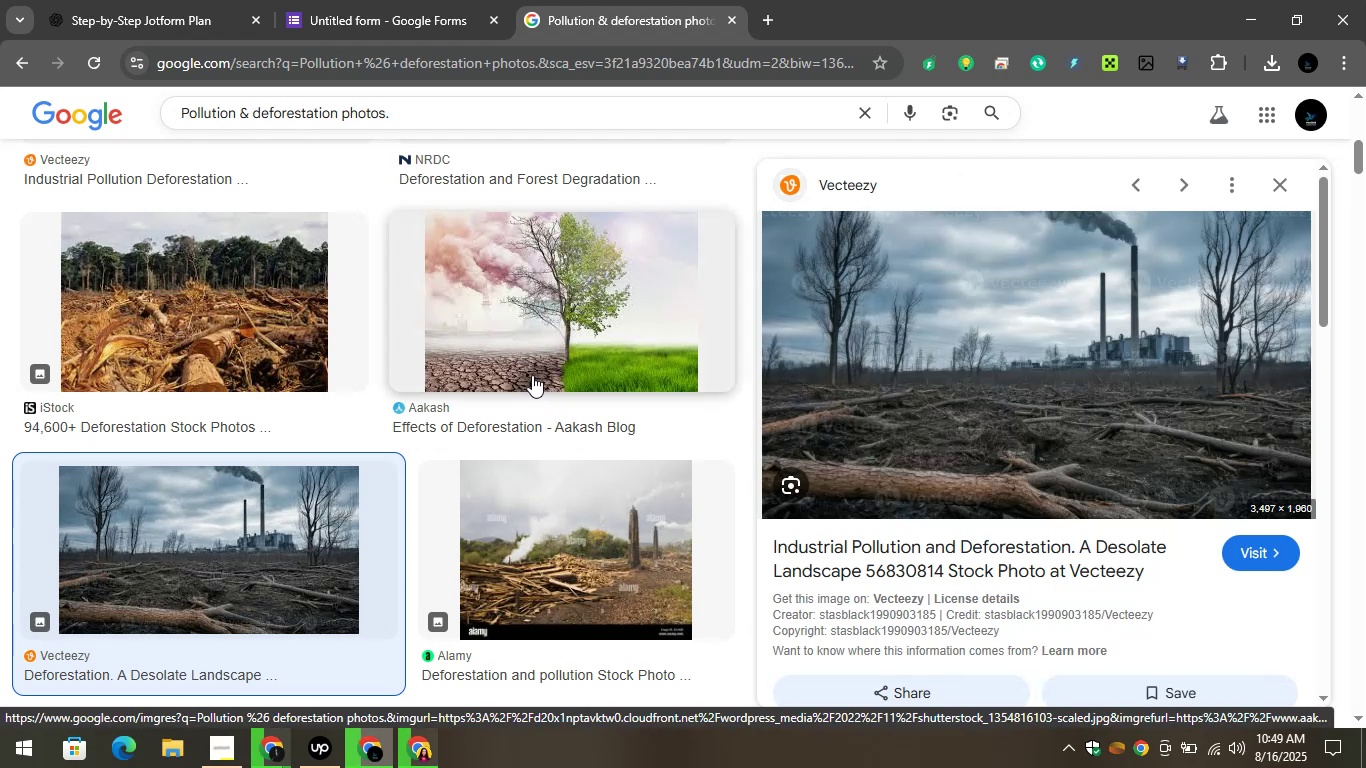 
wait(8.1)
 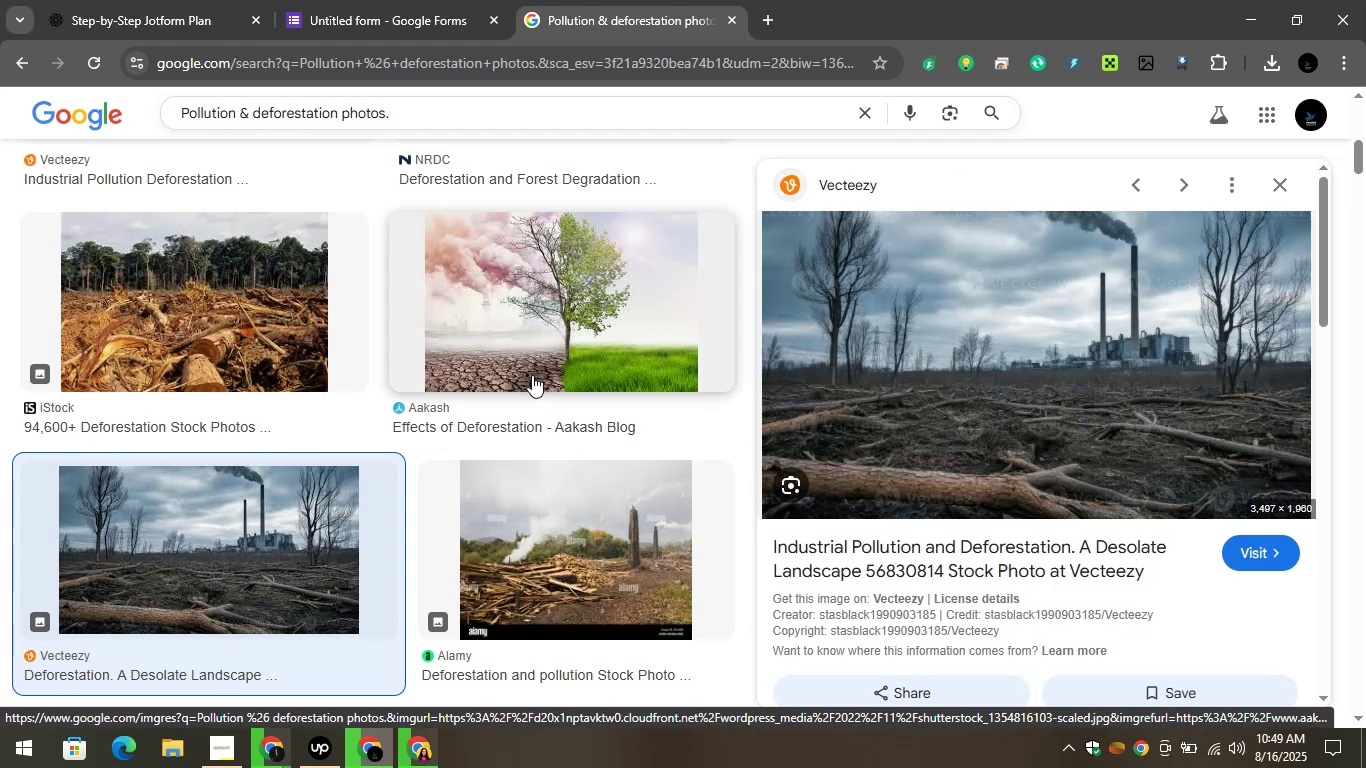 
left_click([537, 451])
 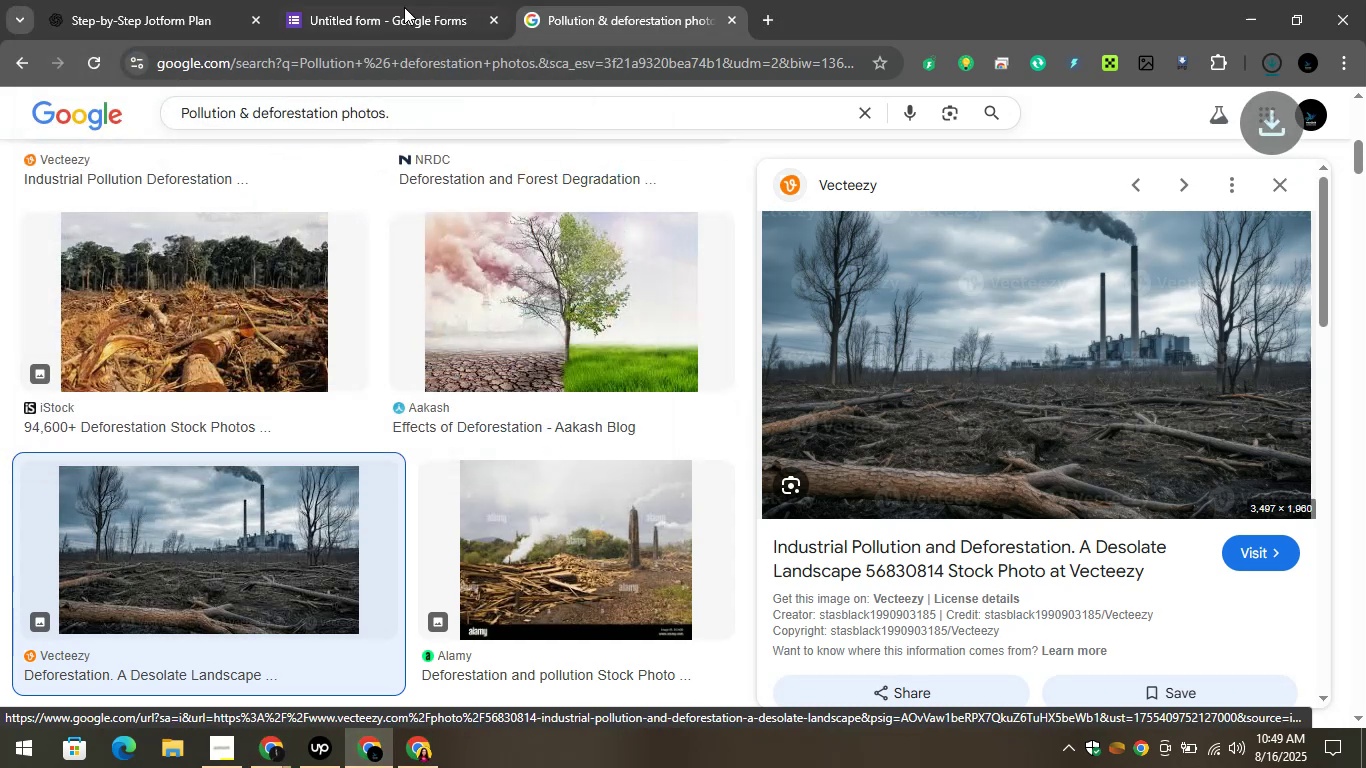 
left_click([374, 0])
 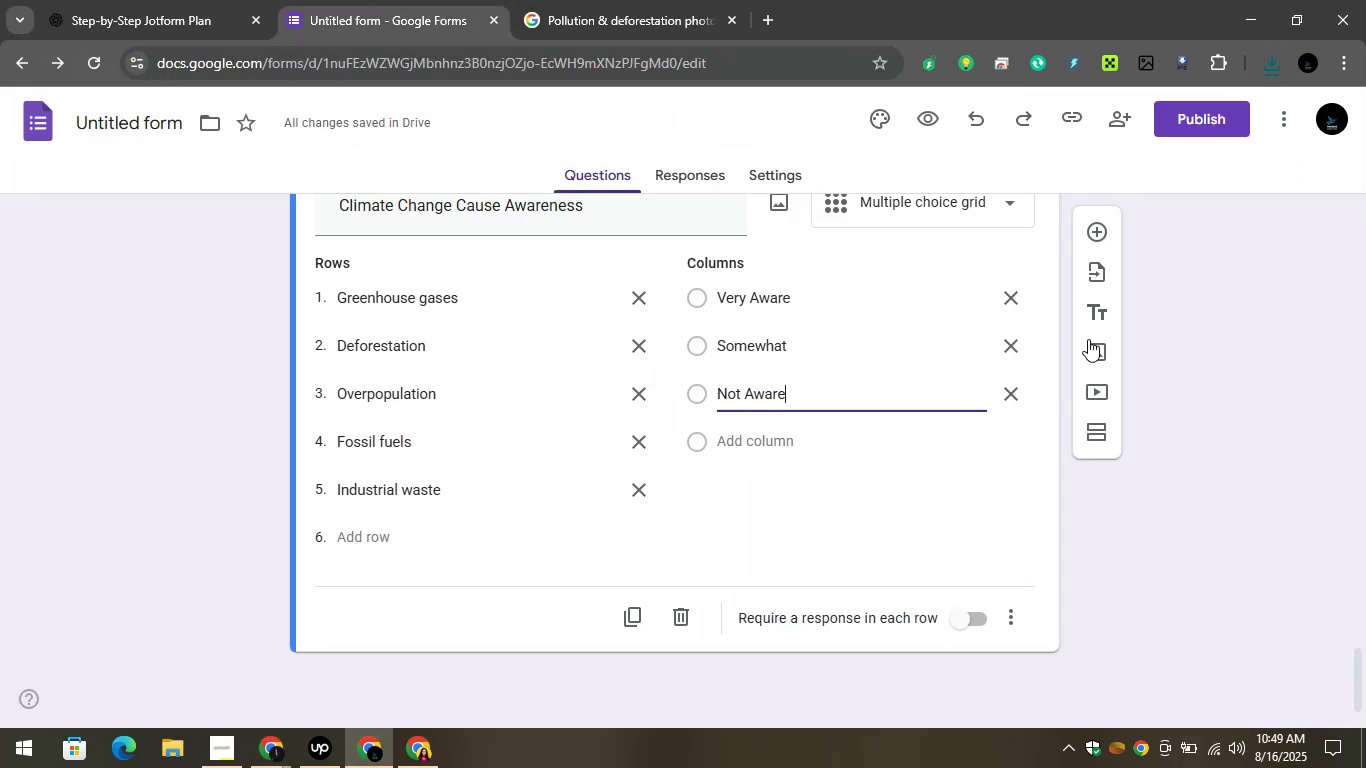 
left_click([1087, 347])
 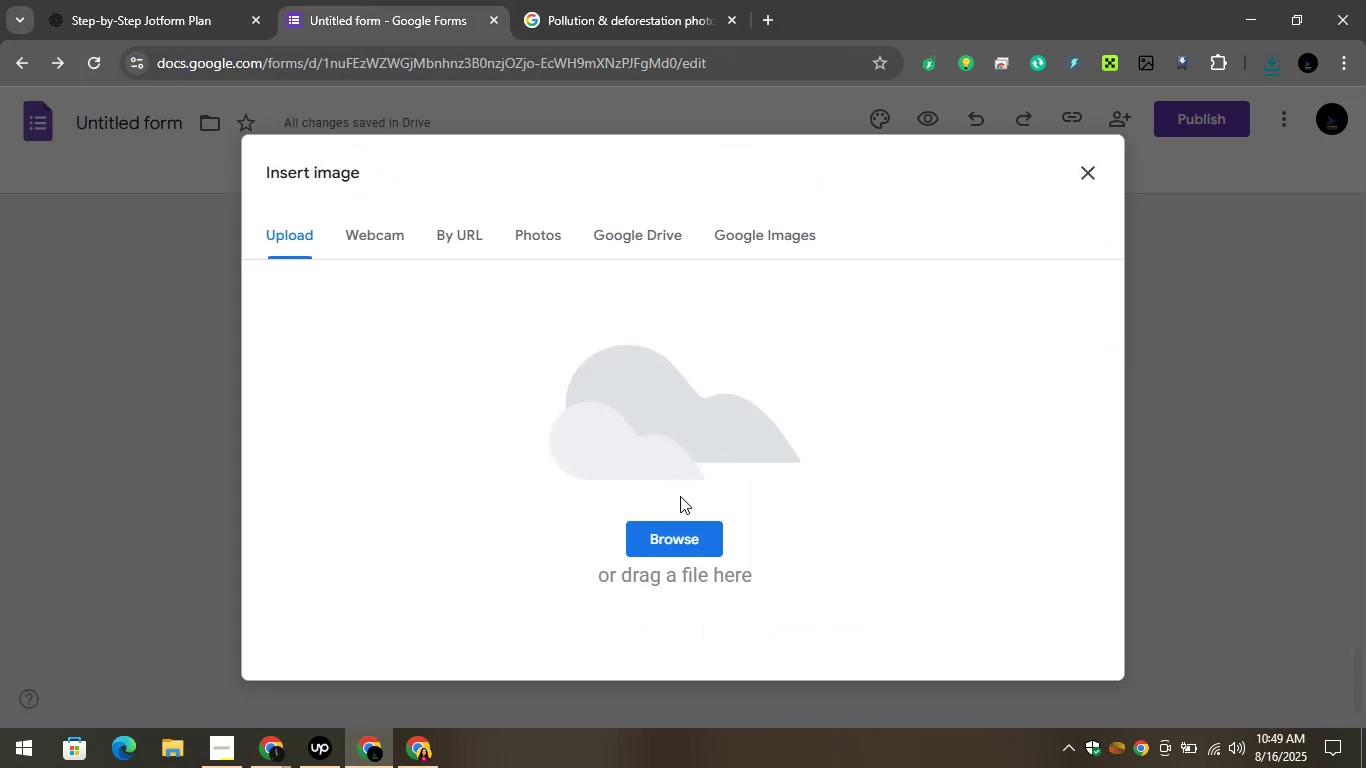 
left_click([688, 528])
 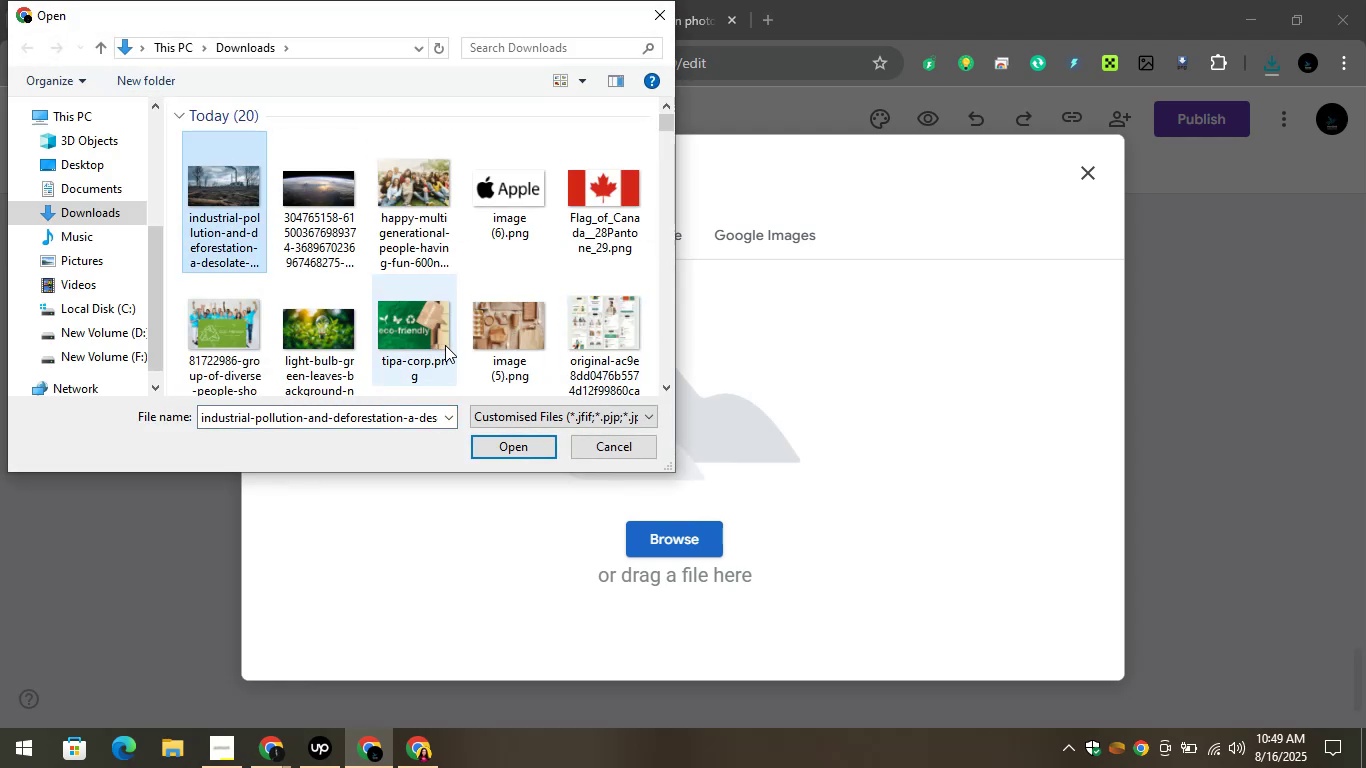 
left_click([501, 456])
 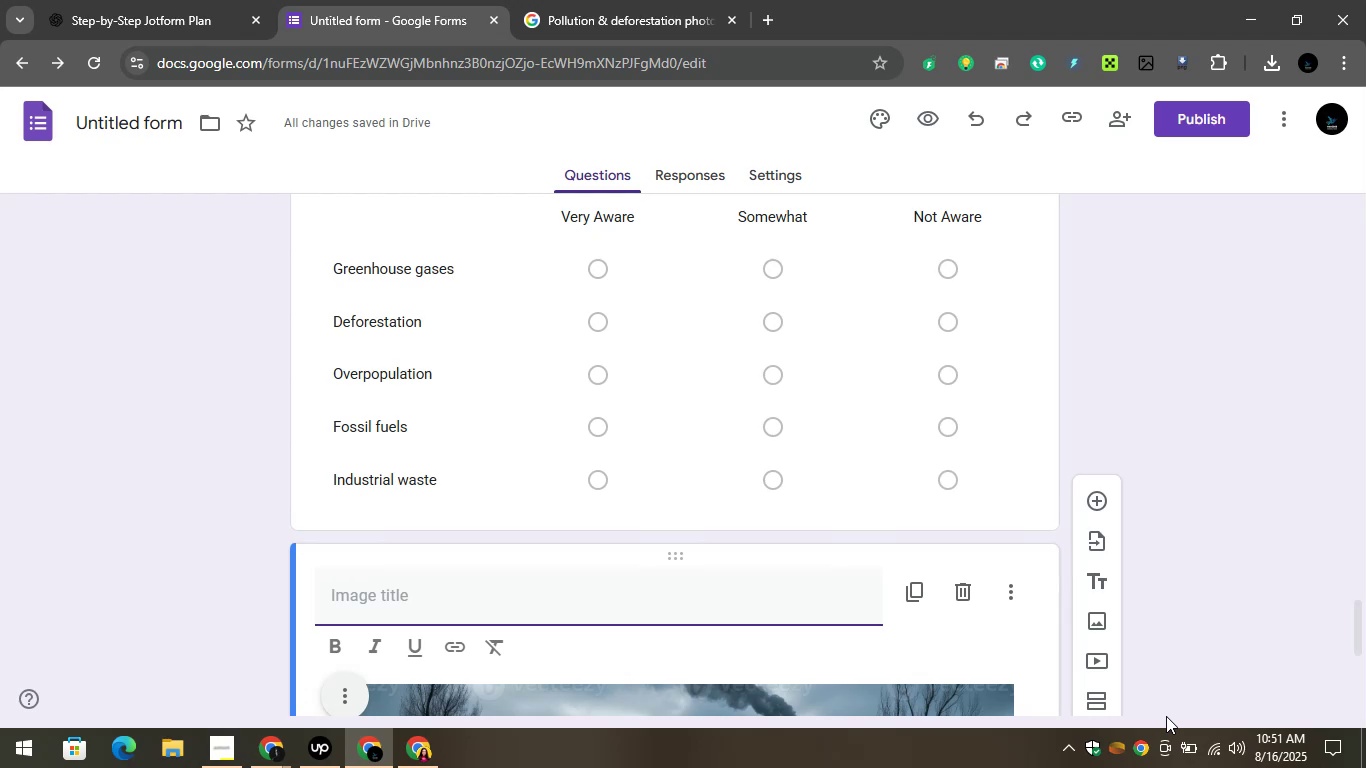 
wait(99.56)
 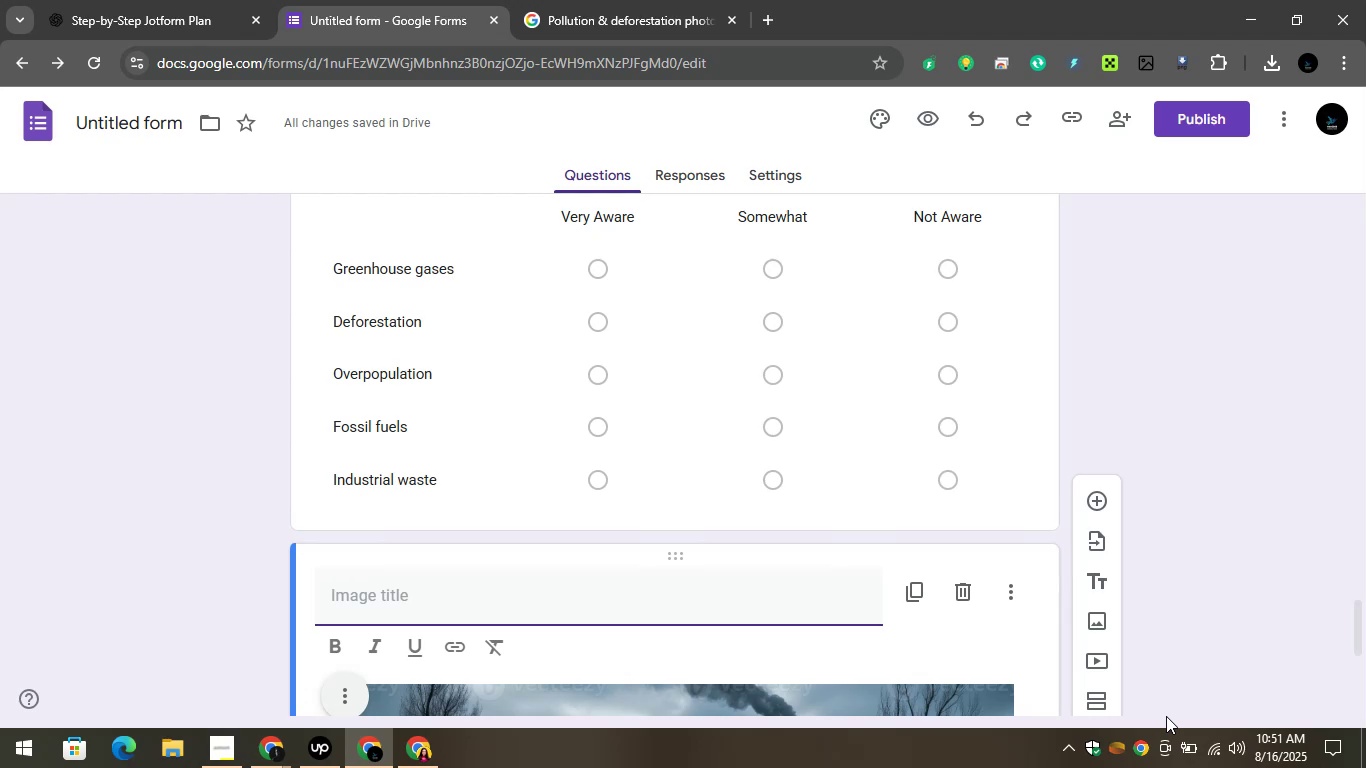 
scroll: coordinate [703, 470], scroll_direction: none, amount: 0.0
 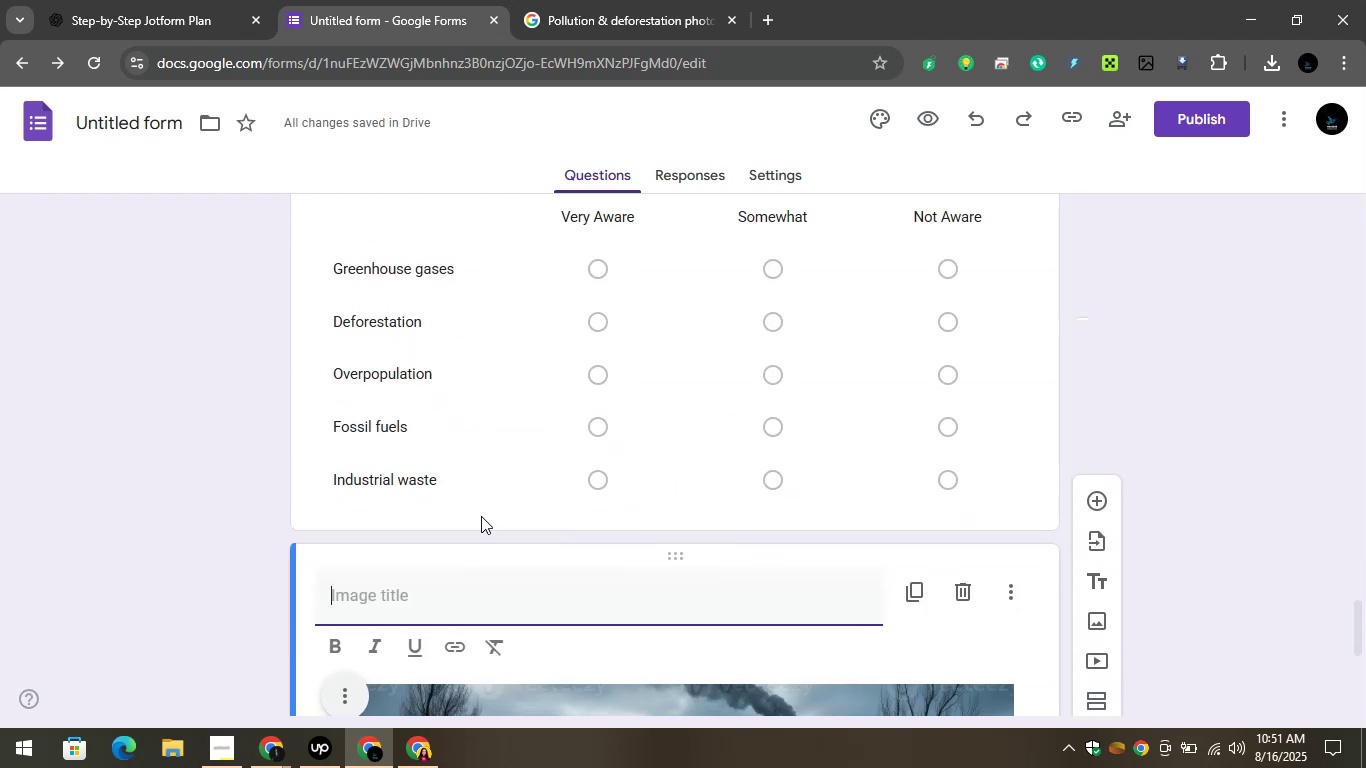 
scroll: coordinate [478, 518], scroll_direction: down, amount: 1.0
 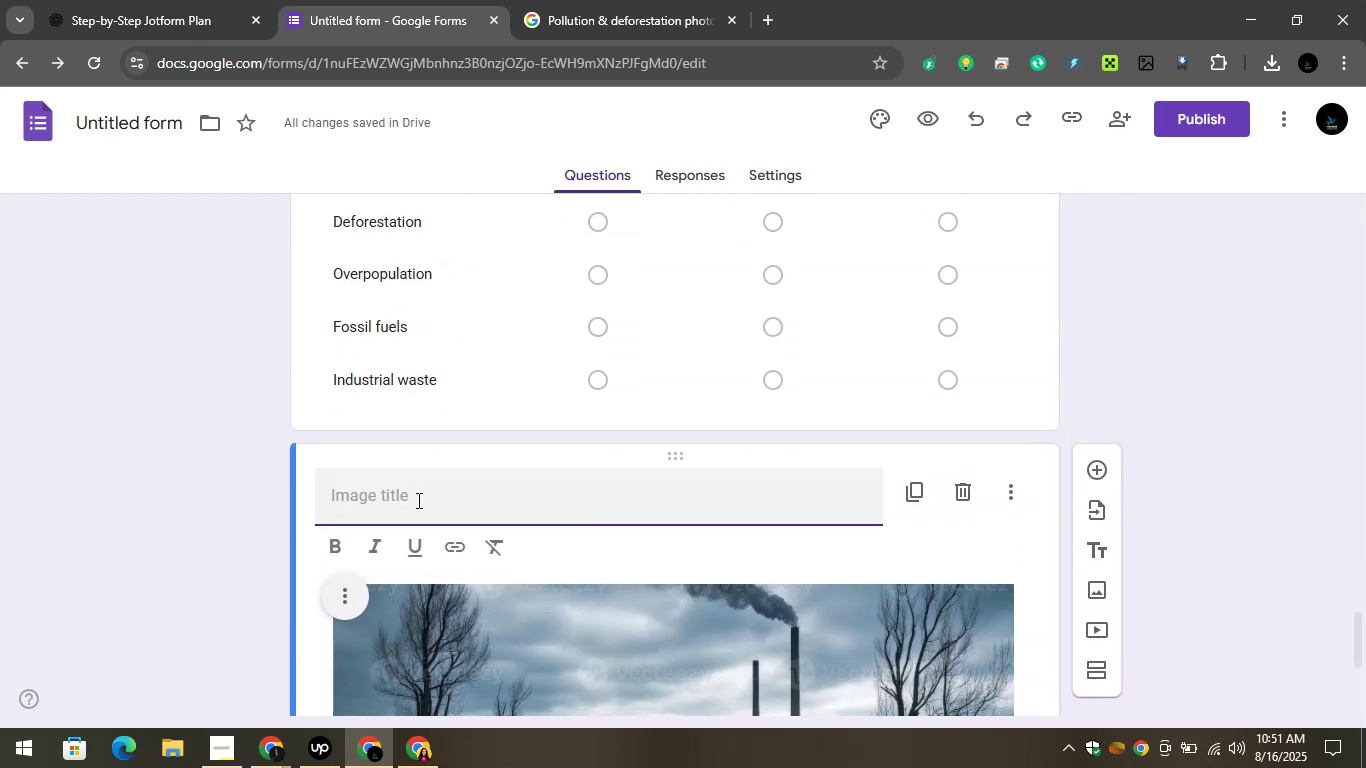 
key(Control+V)
 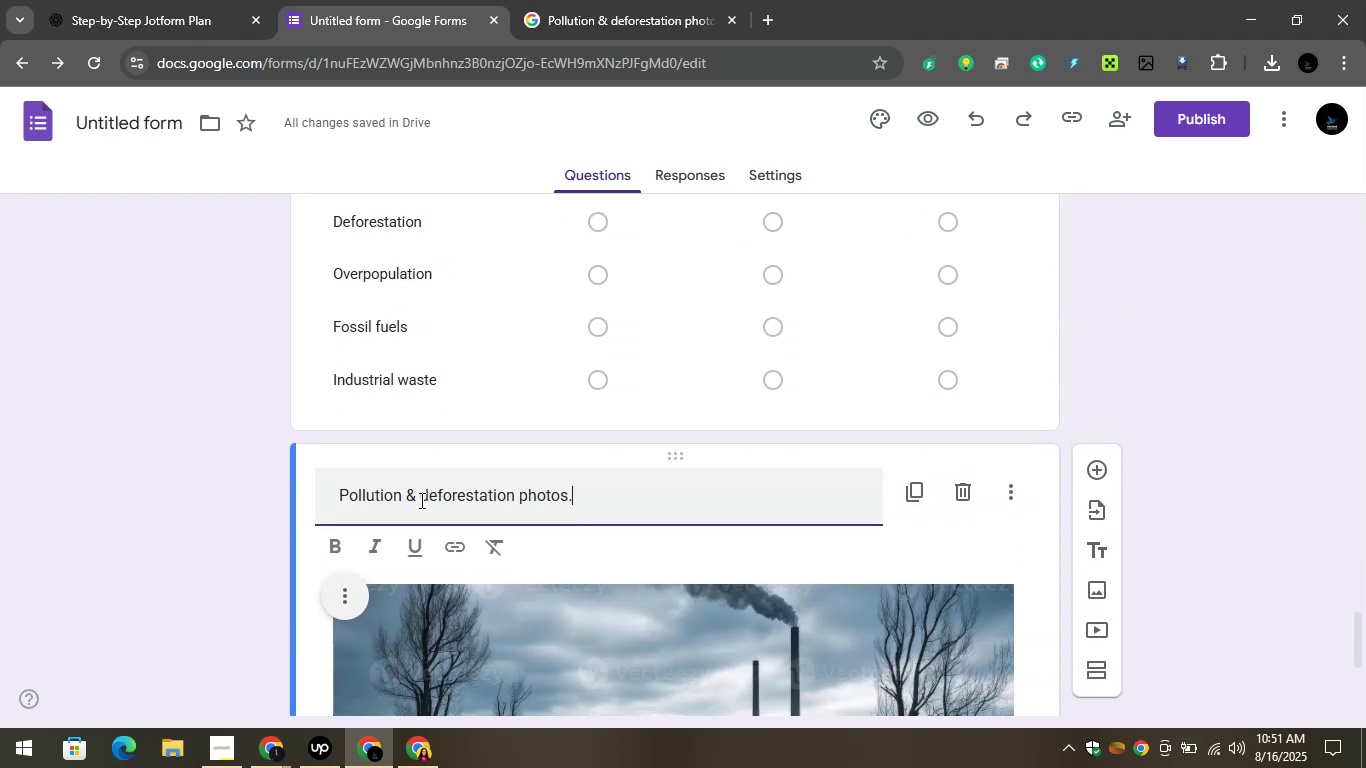 
hold_key(key=ControlLeft, duration=1.54)
 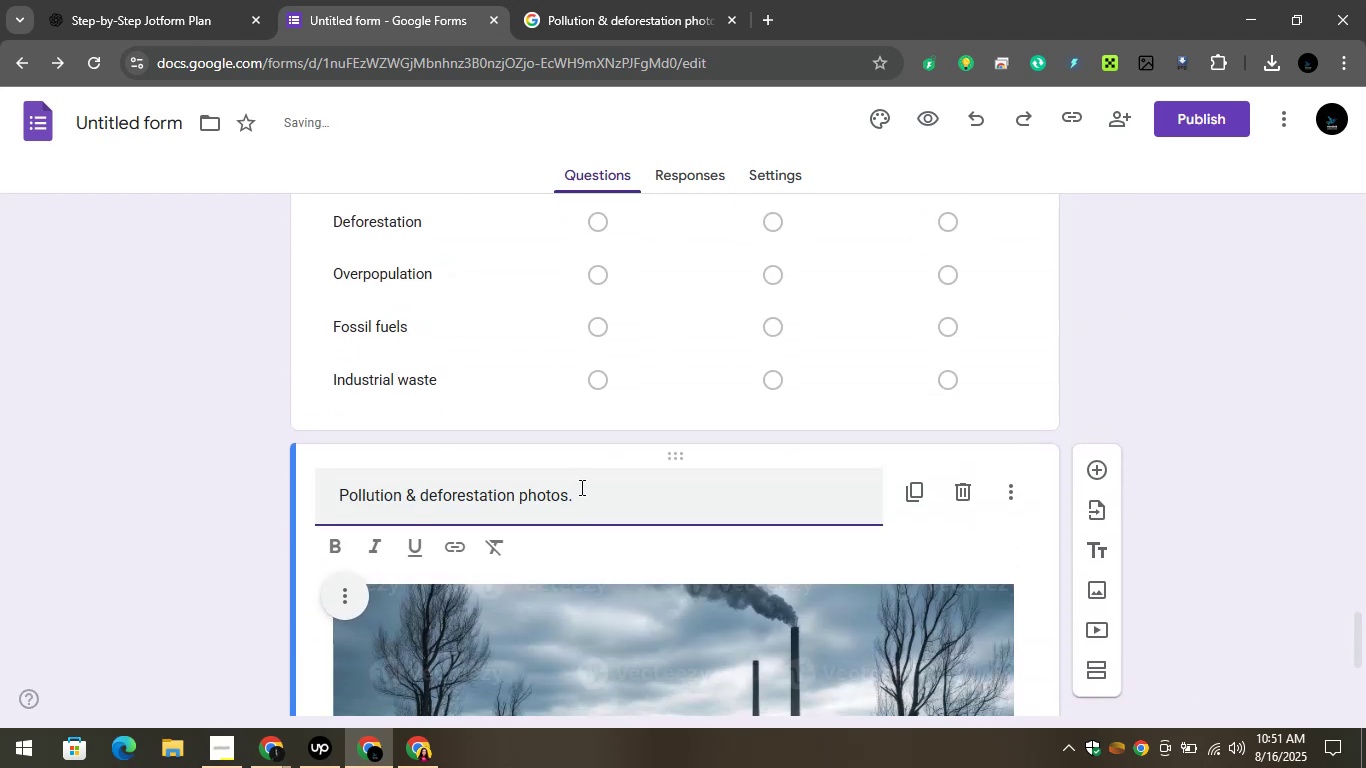 
hold_key(key=ControlLeft, duration=0.44)
 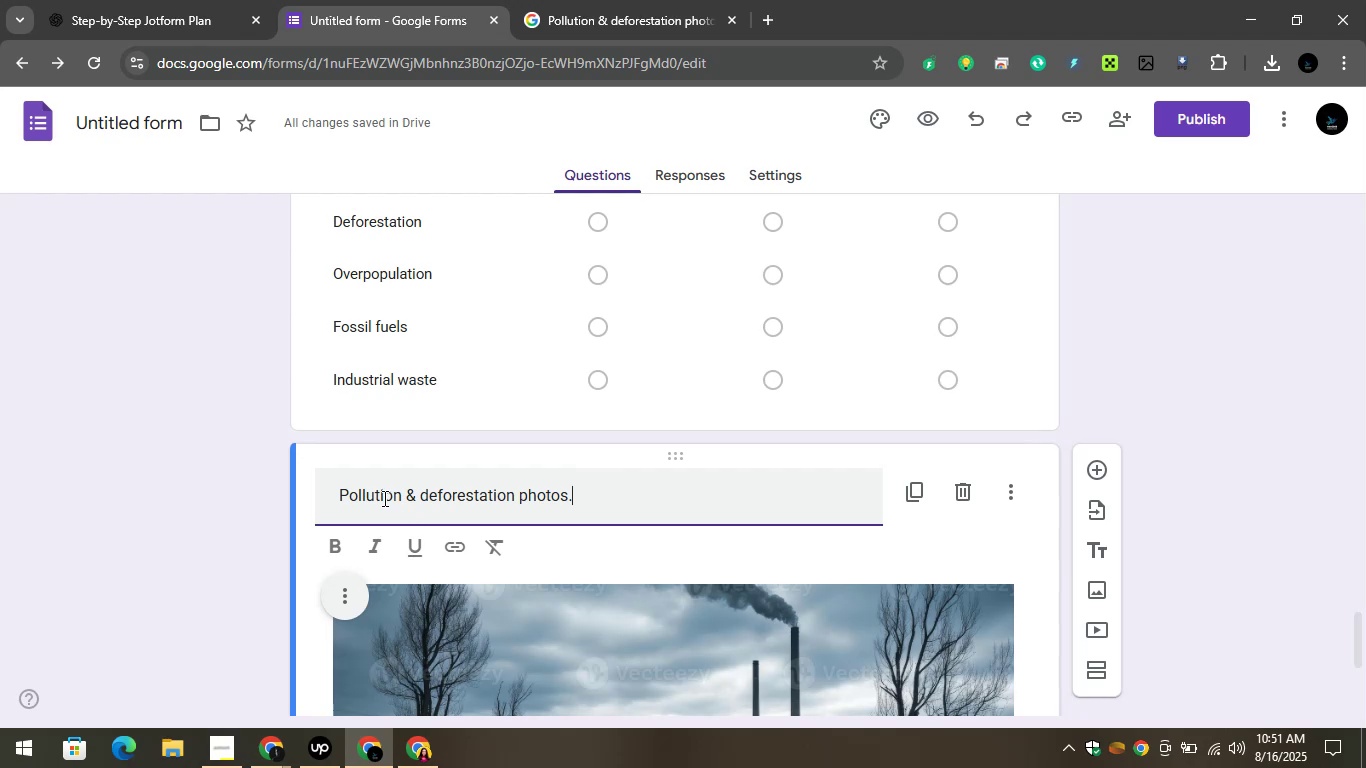 
left_click([22, 445])
 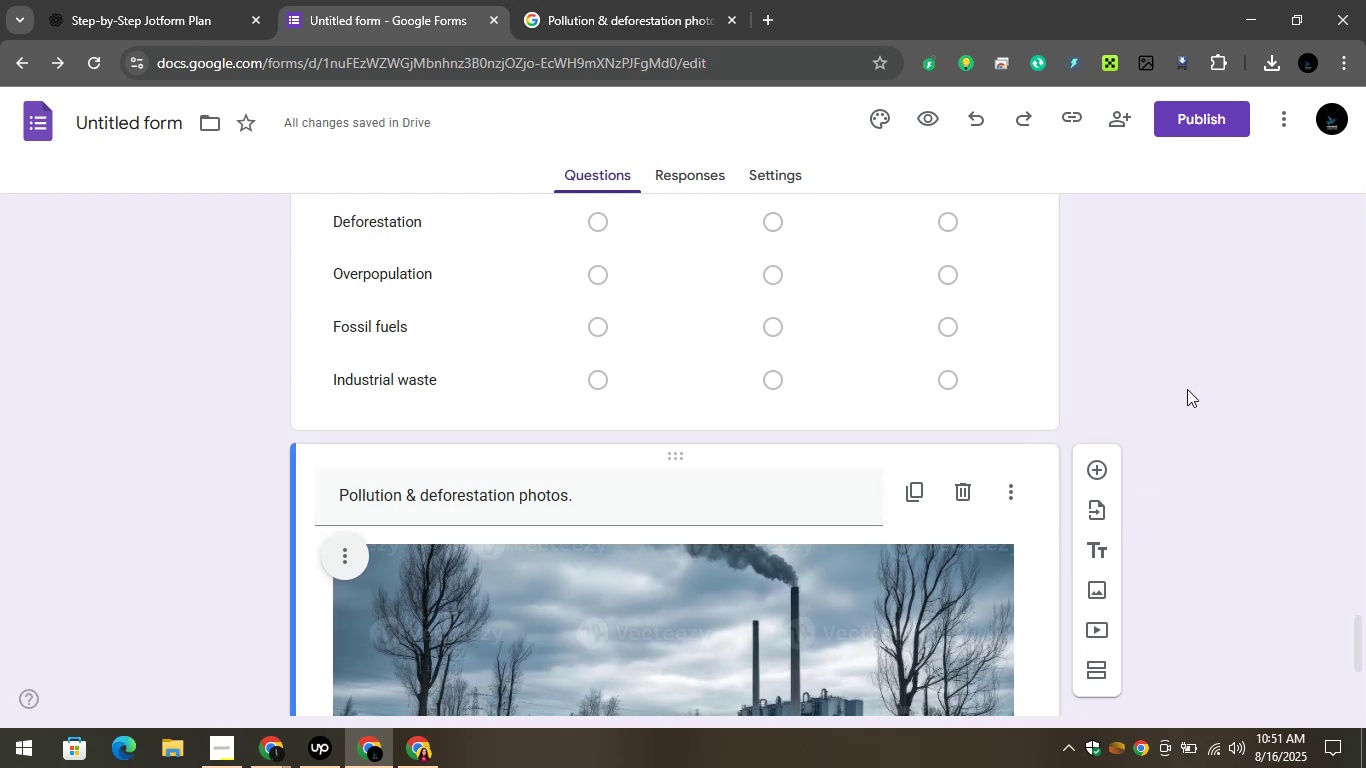 
scroll: coordinate [1126, 393], scroll_direction: down, amount: 1.0
 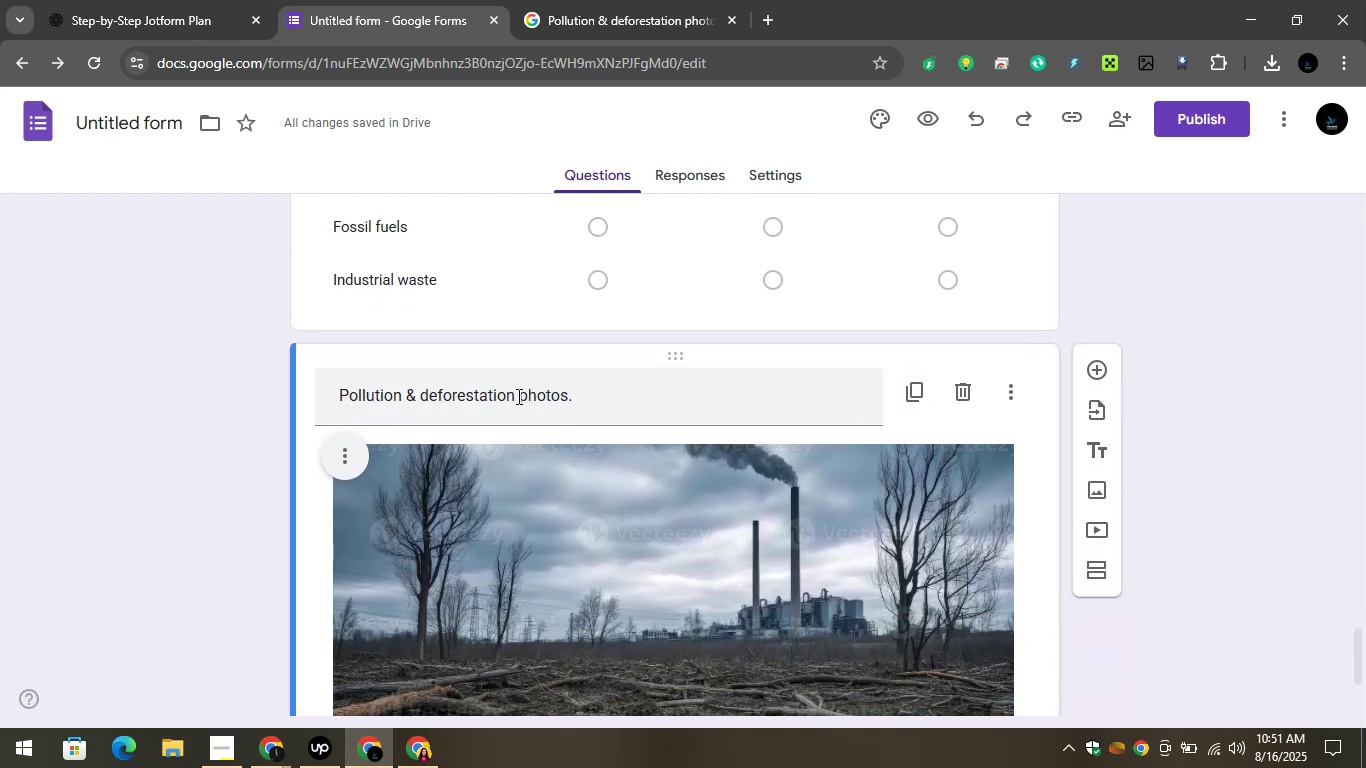 
wait(6.09)
 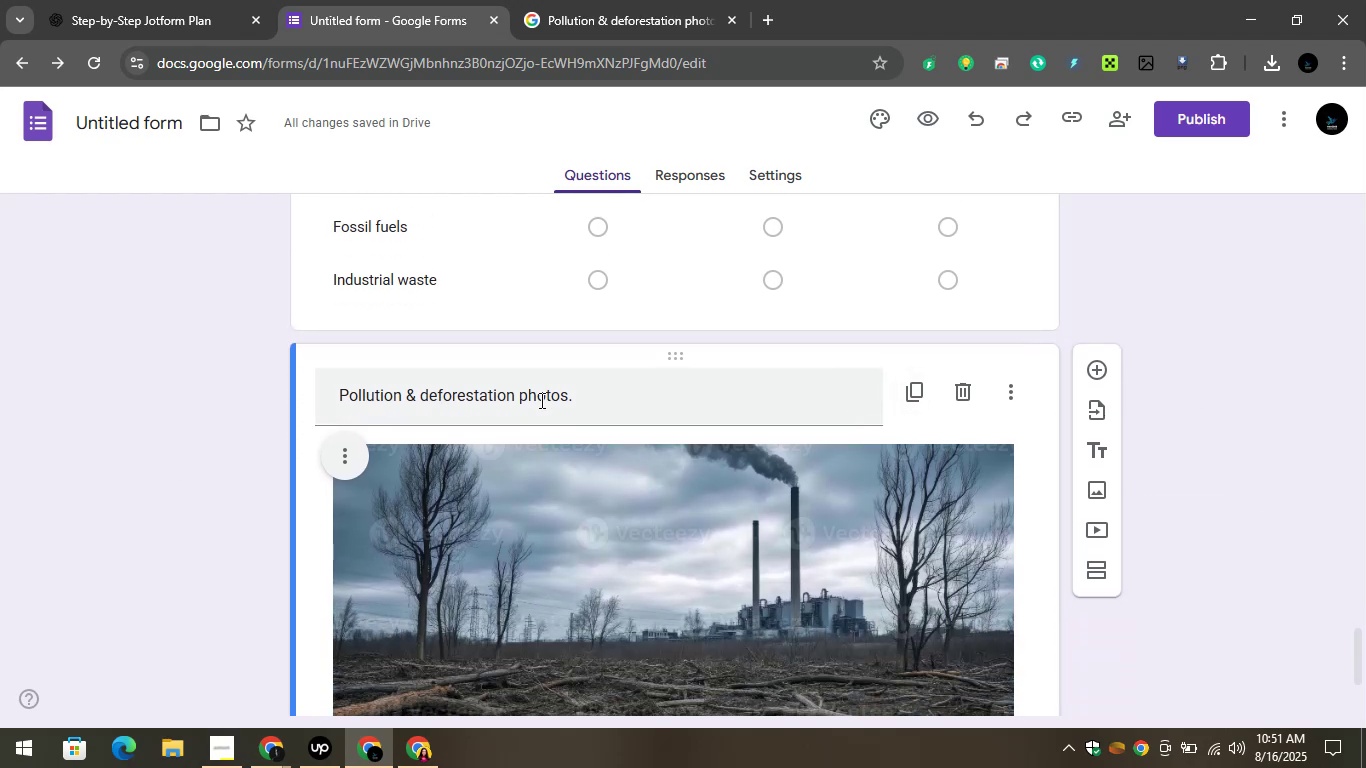 
scroll: coordinate [92, 487], scroll_direction: down, amount: 6.0
 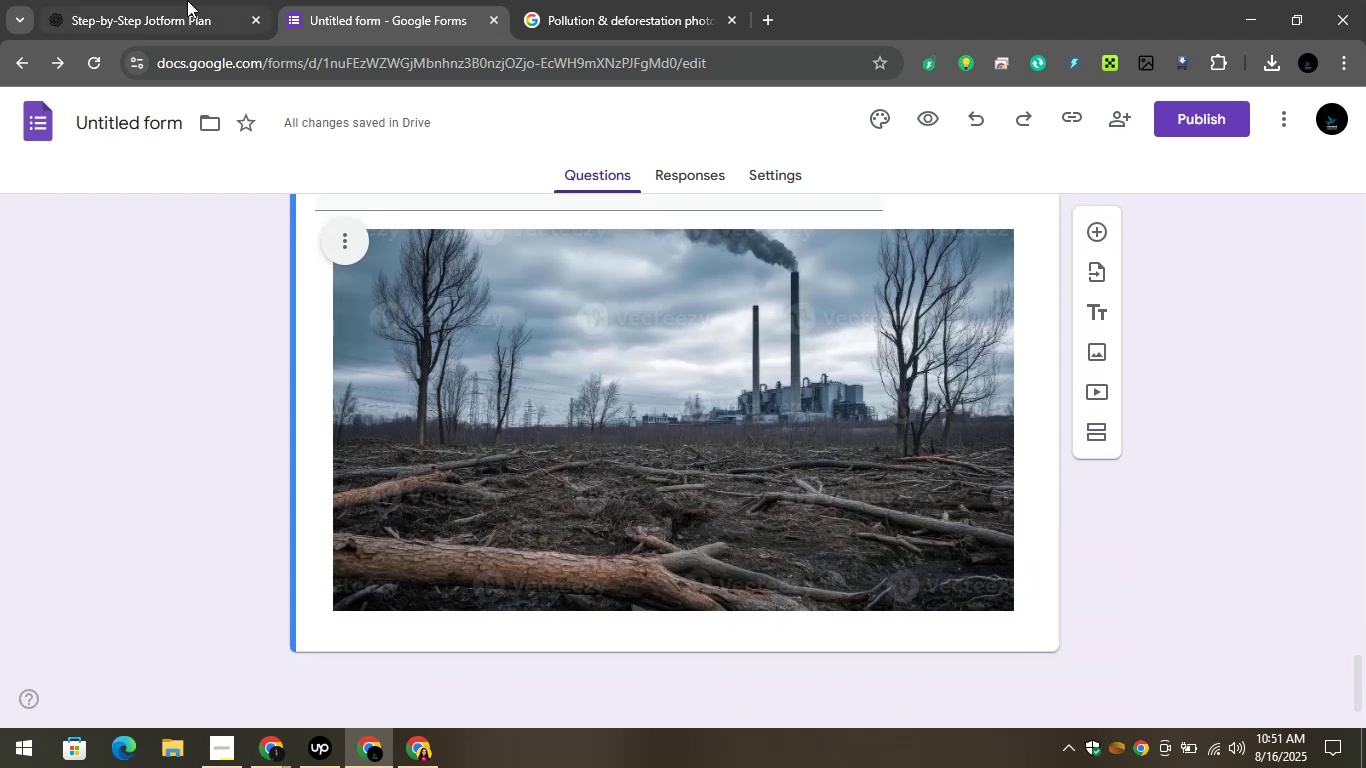 
left_click([183, 0])
 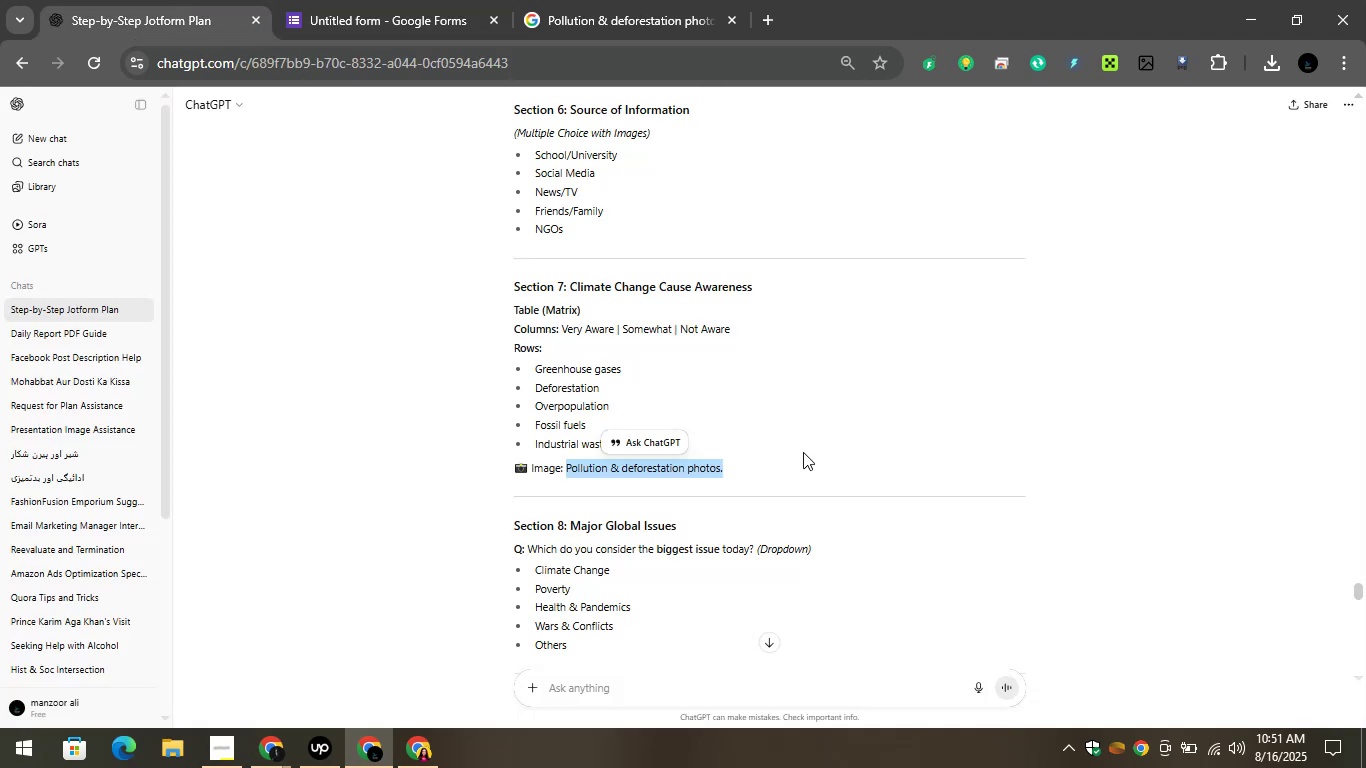 
scroll: coordinate [784, 467], scroll_direction: down, amount: 1.0
 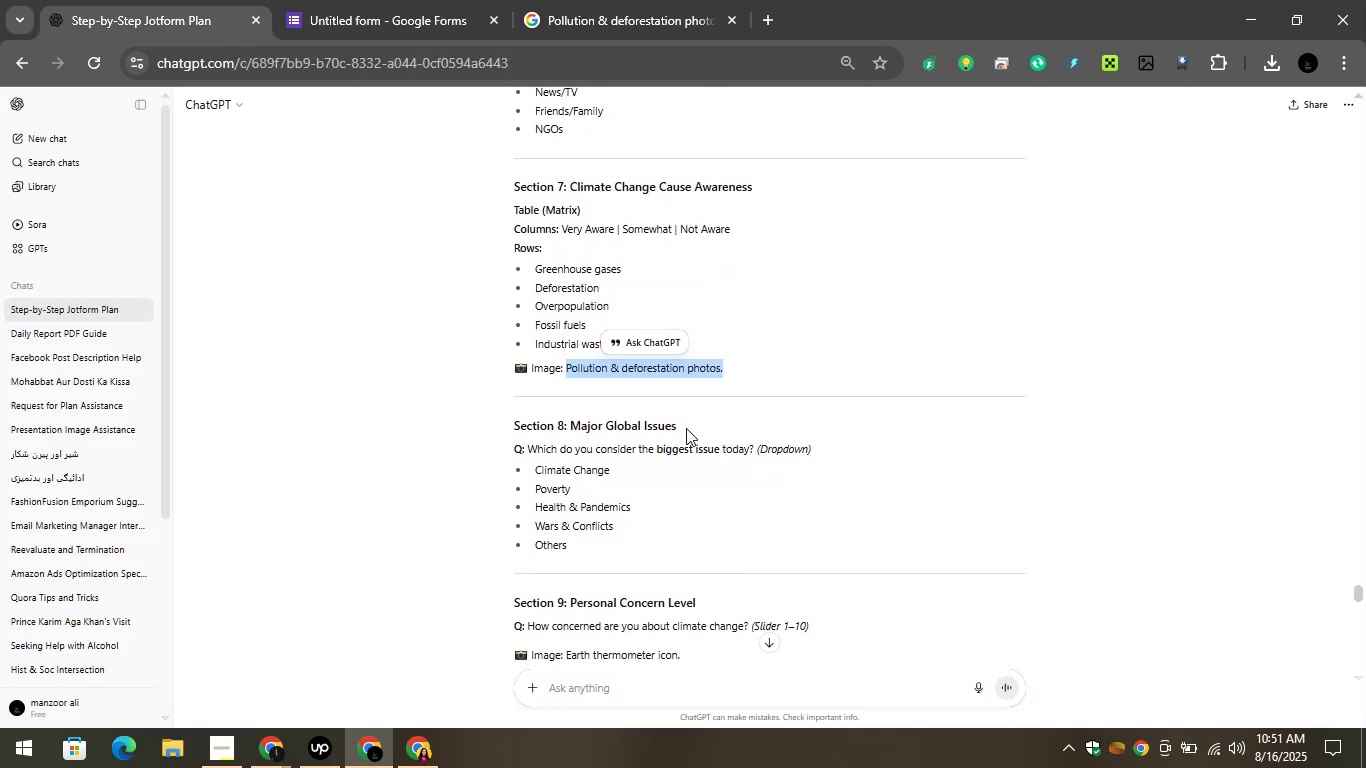 
mouse_move([592, 415])
 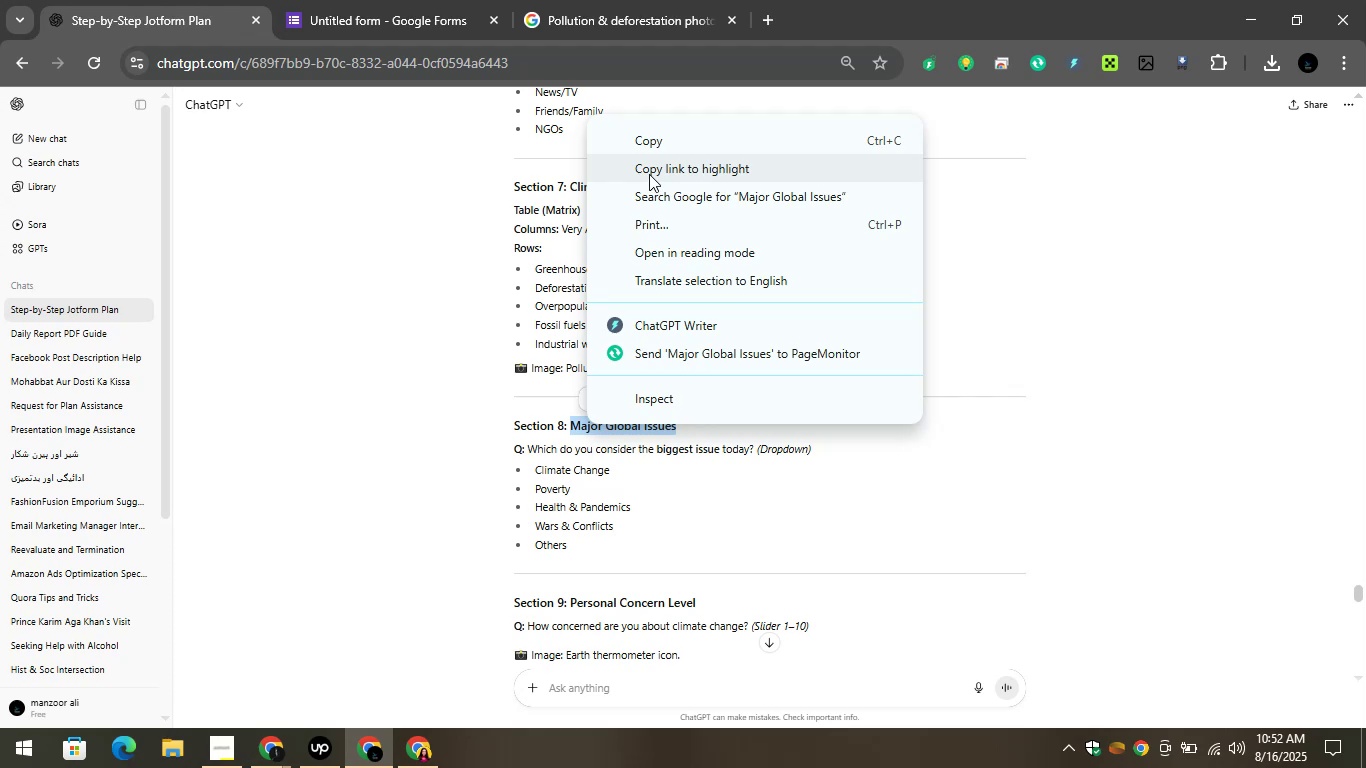 
left_click([637, 143])
 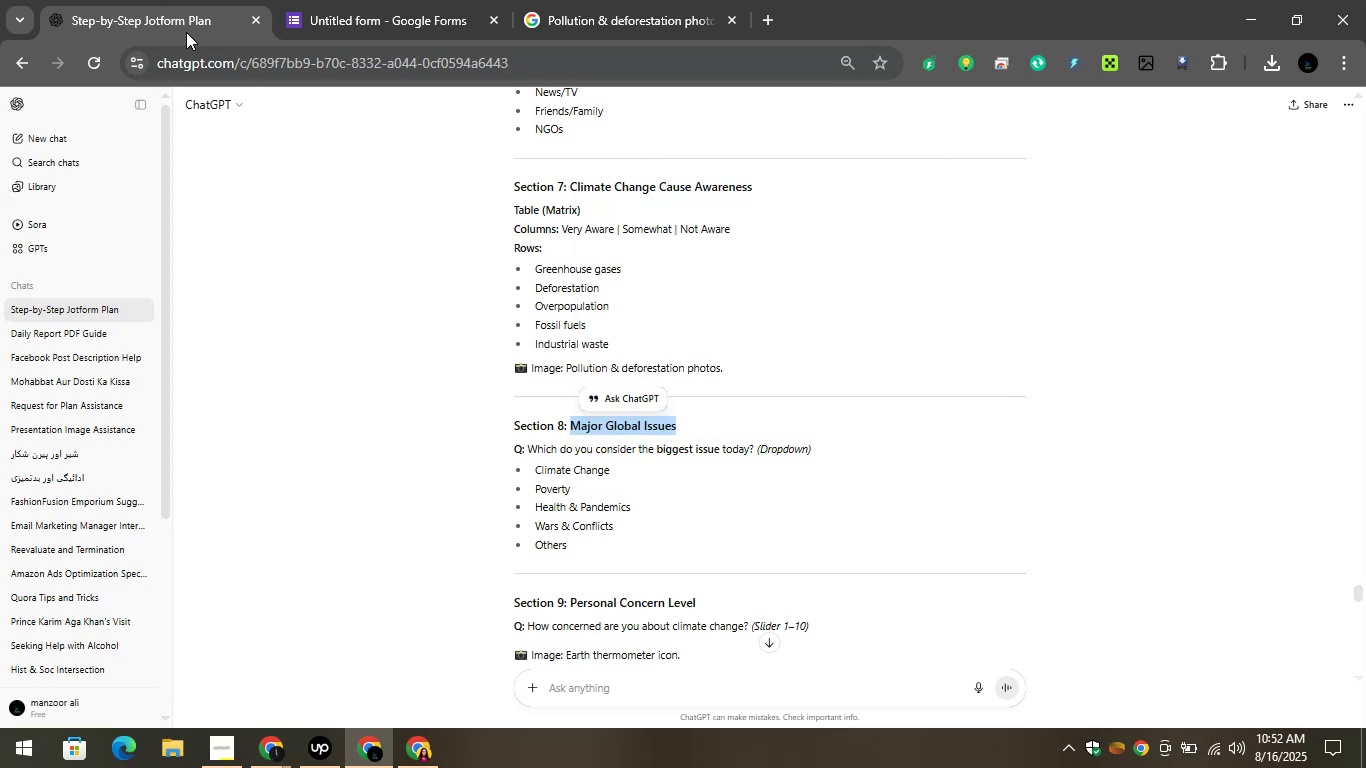 
left_click([183, 8])
 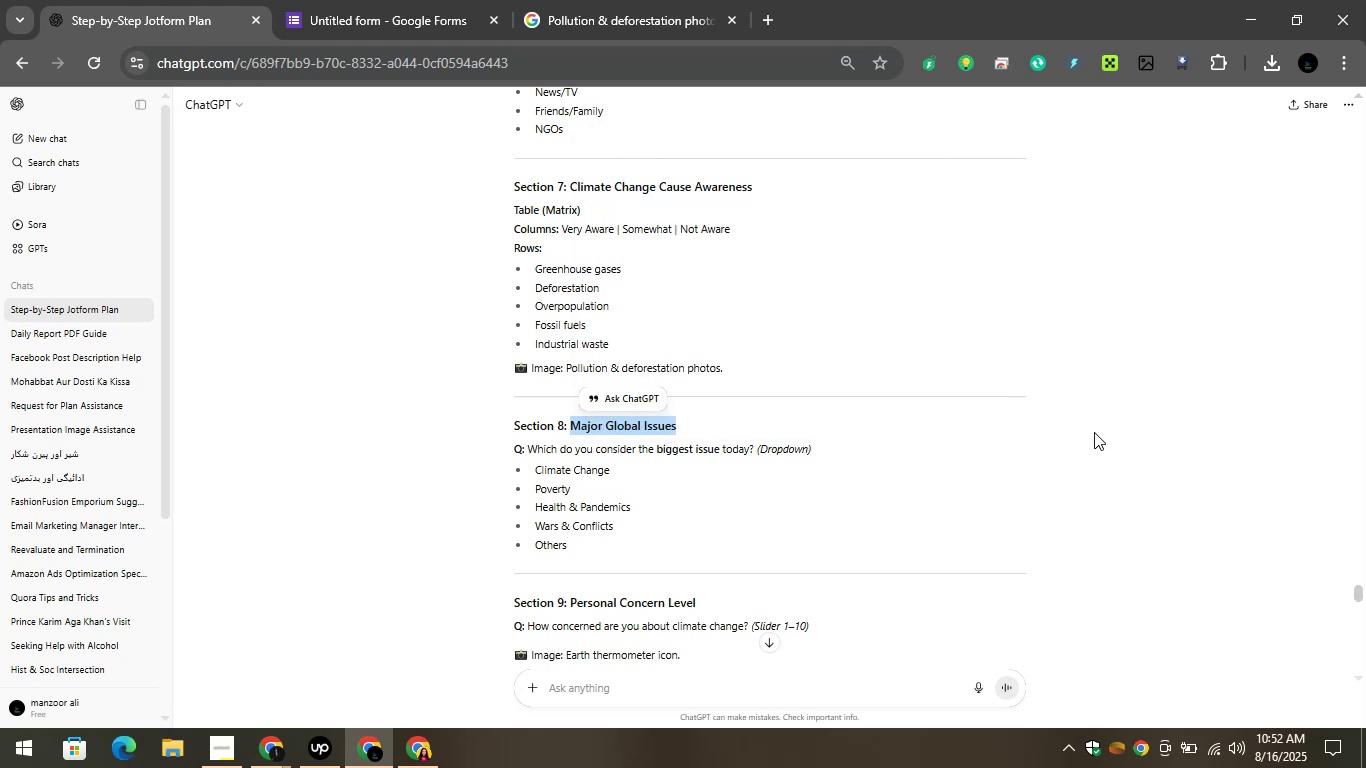 
left_click([1093, 433])
 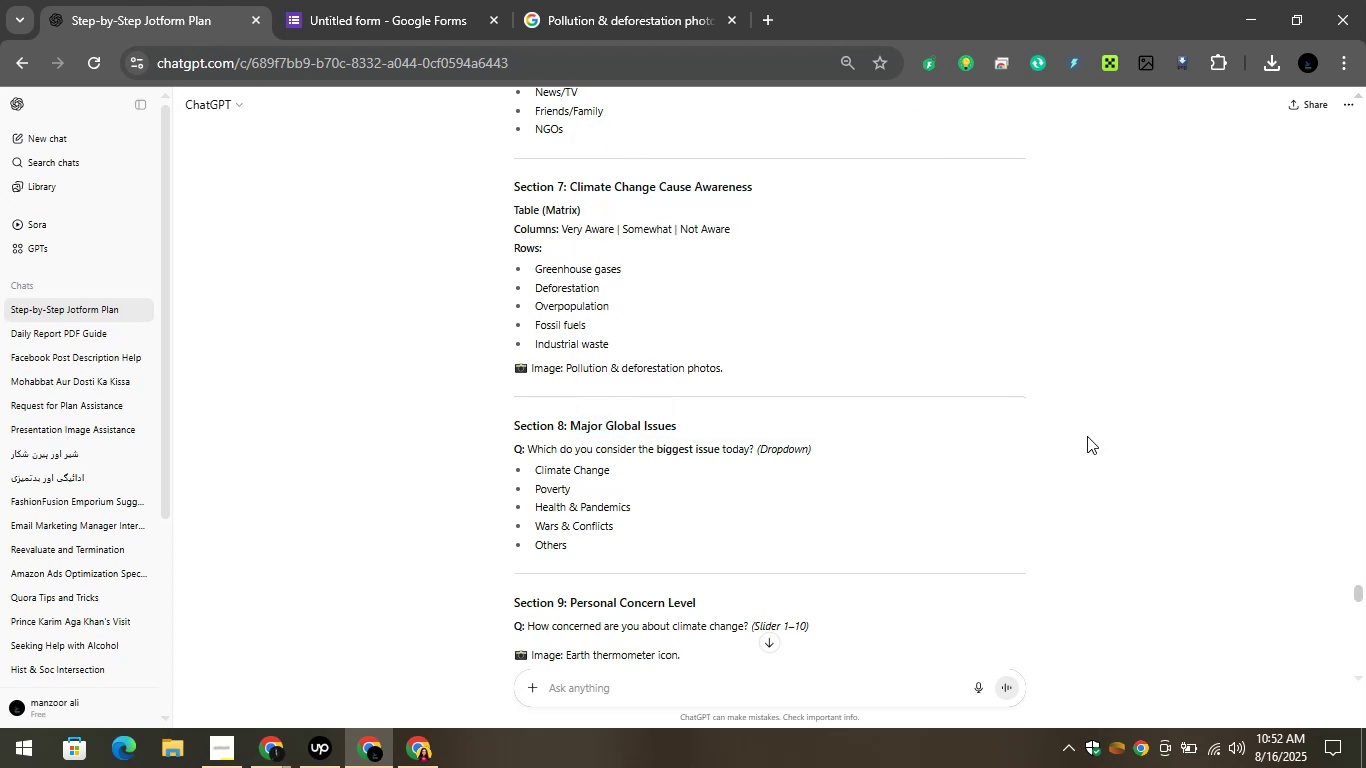 
double_click([1096, 436])
 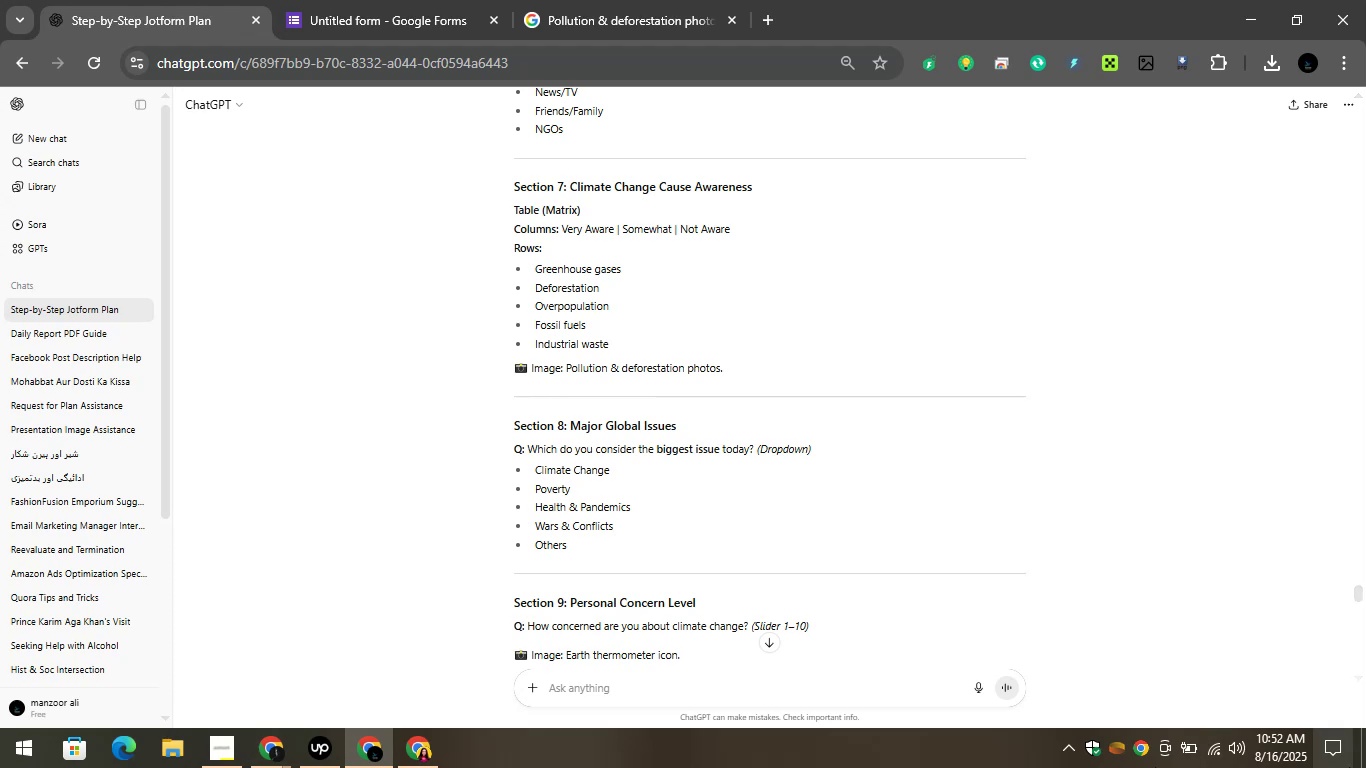 
wait(21.6)
 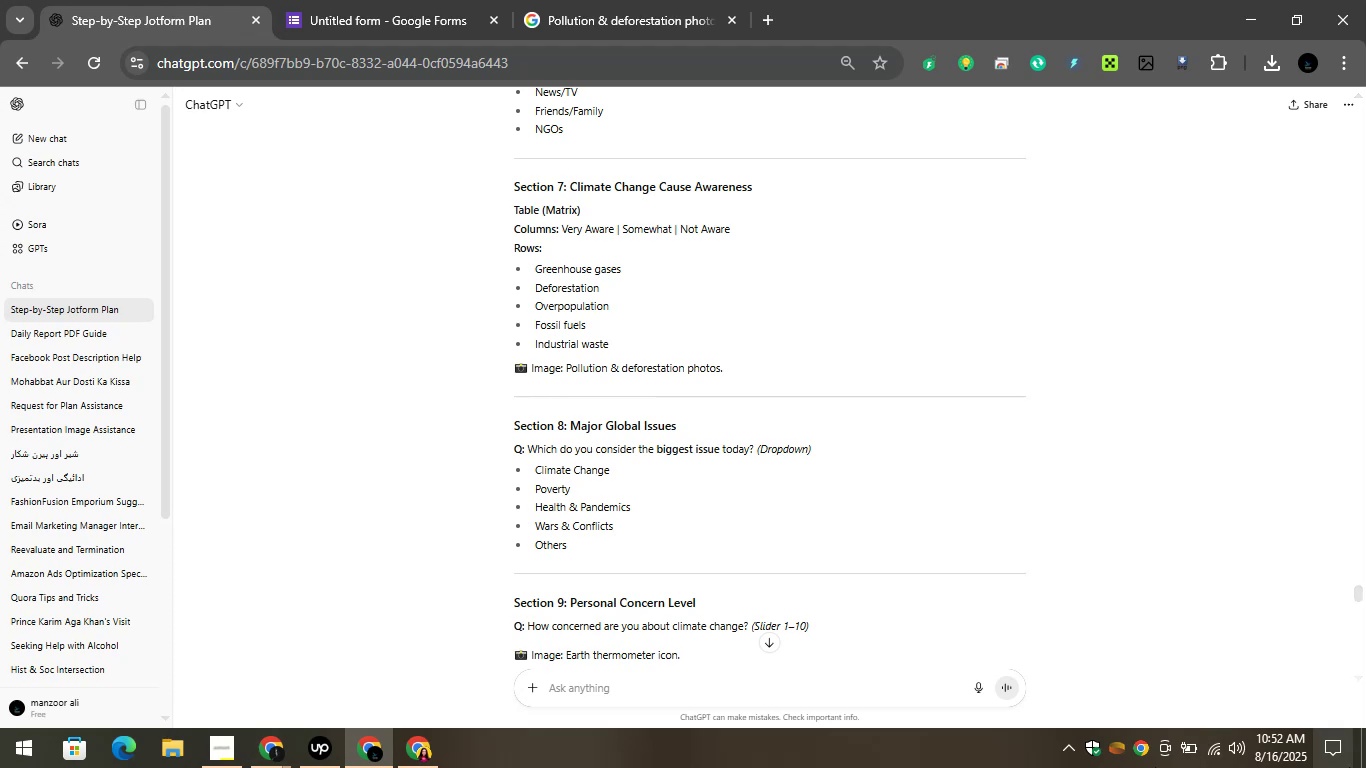 
left_click([145, 0])
 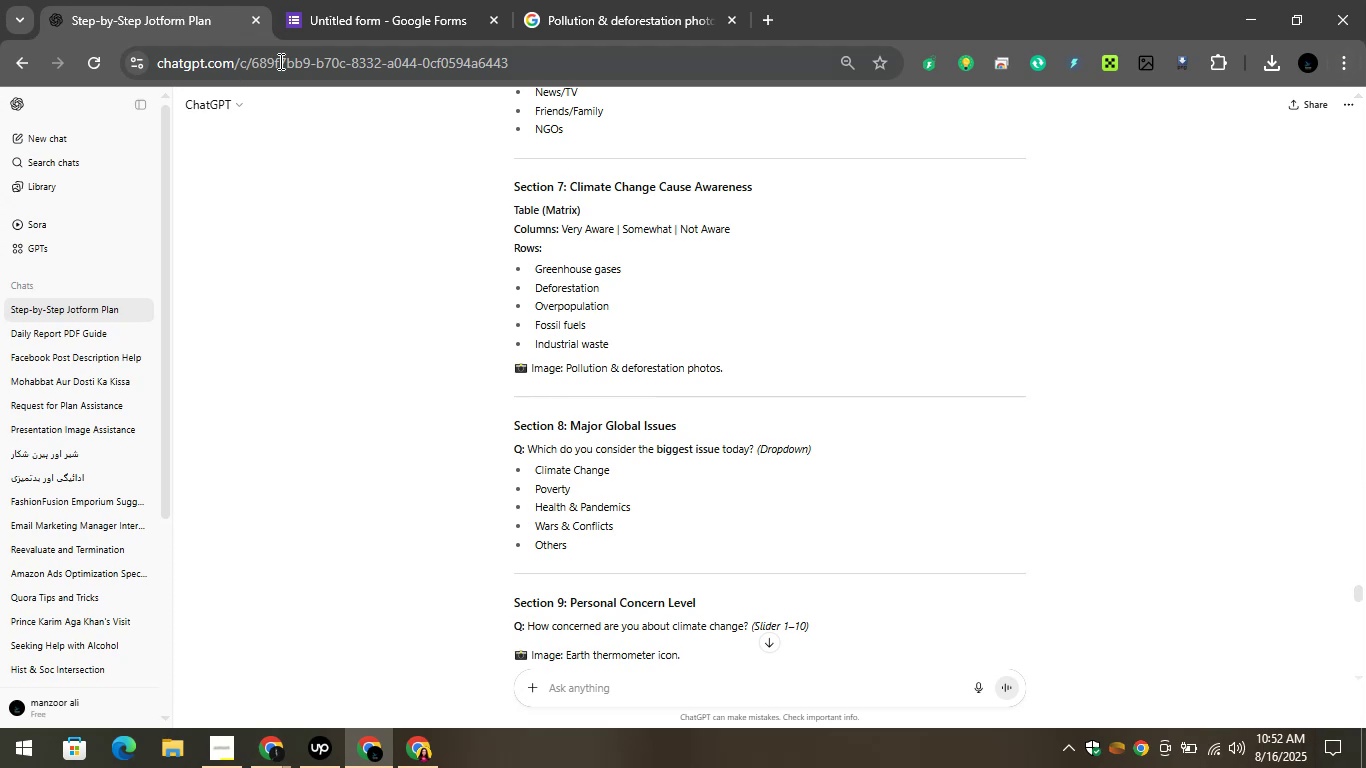 
left_click([332, 0])
 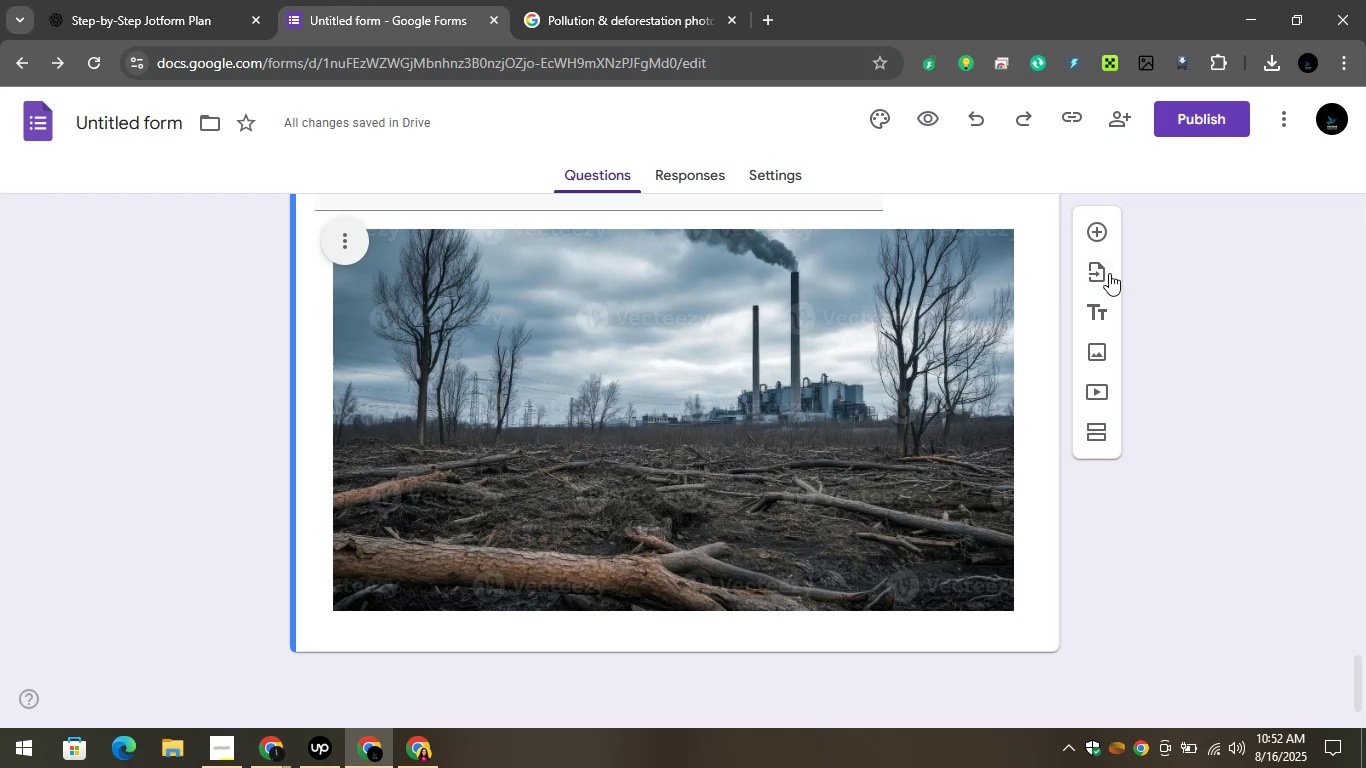 
wait(5.15)
 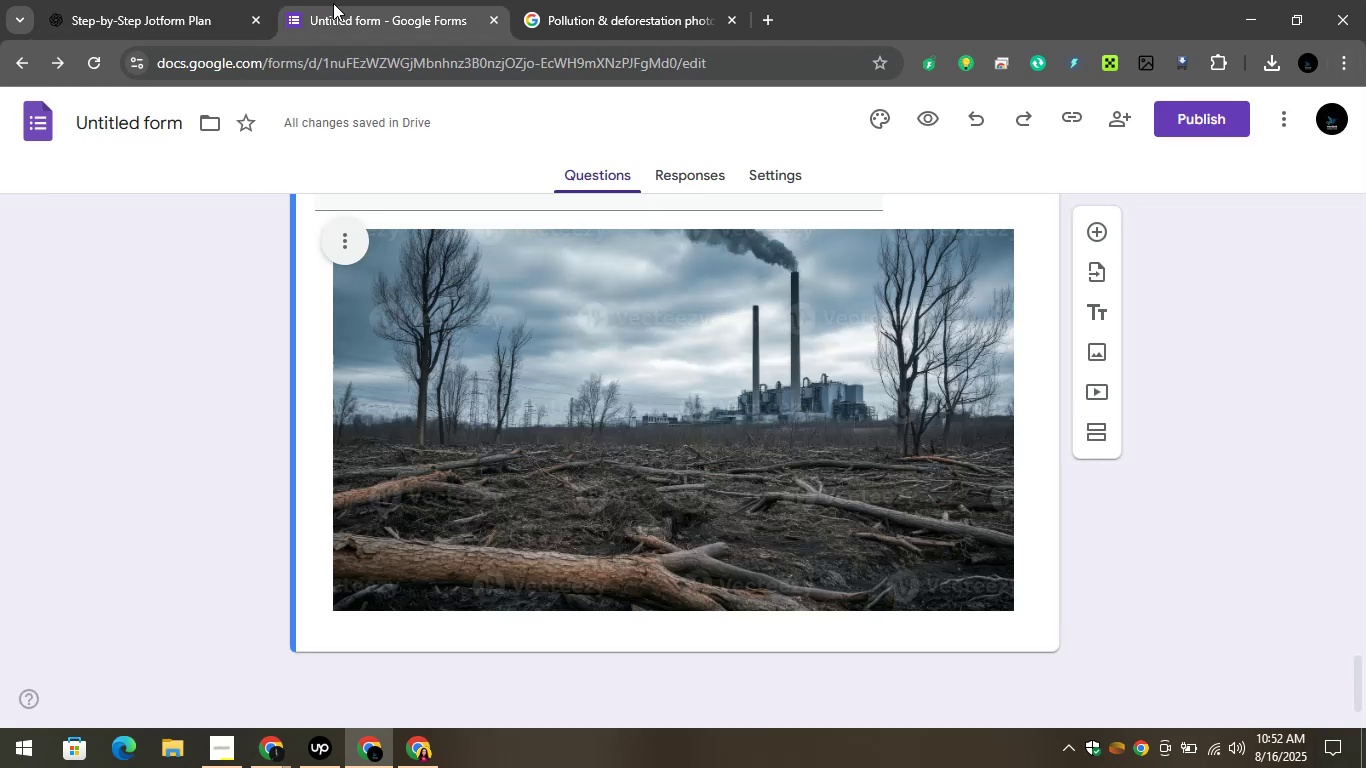 
left_click([1096, 316])
 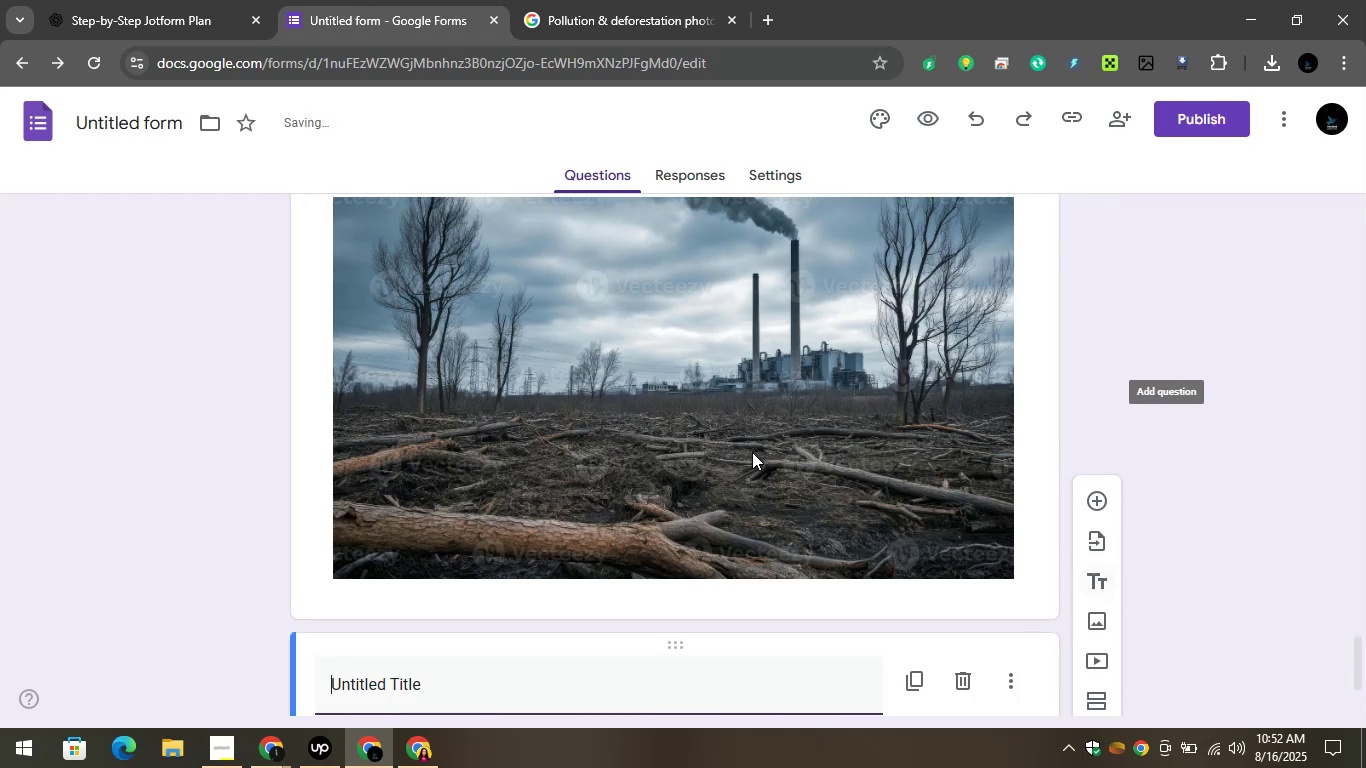 
scroll: coordinate [732, 453], scroll_direction: down, amount: 9.0
 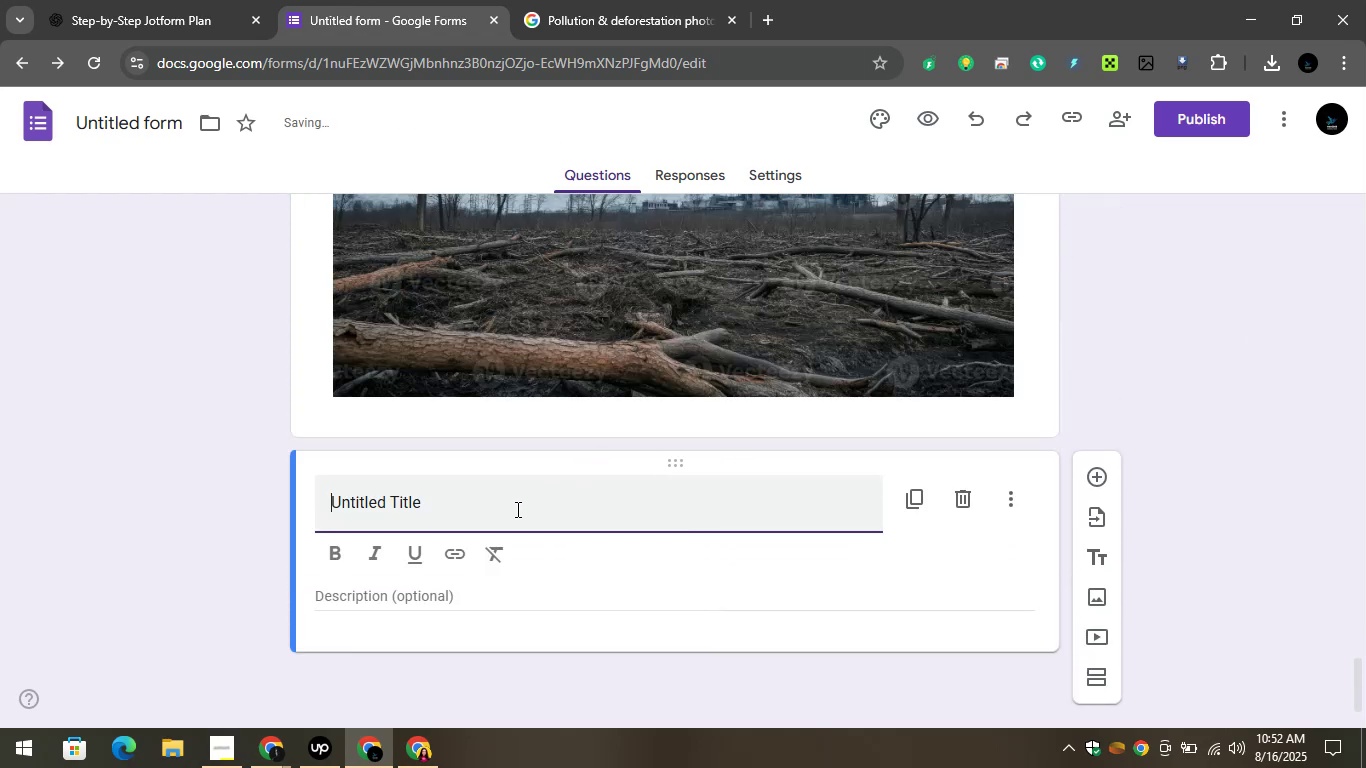 
double_click([516, 509])
 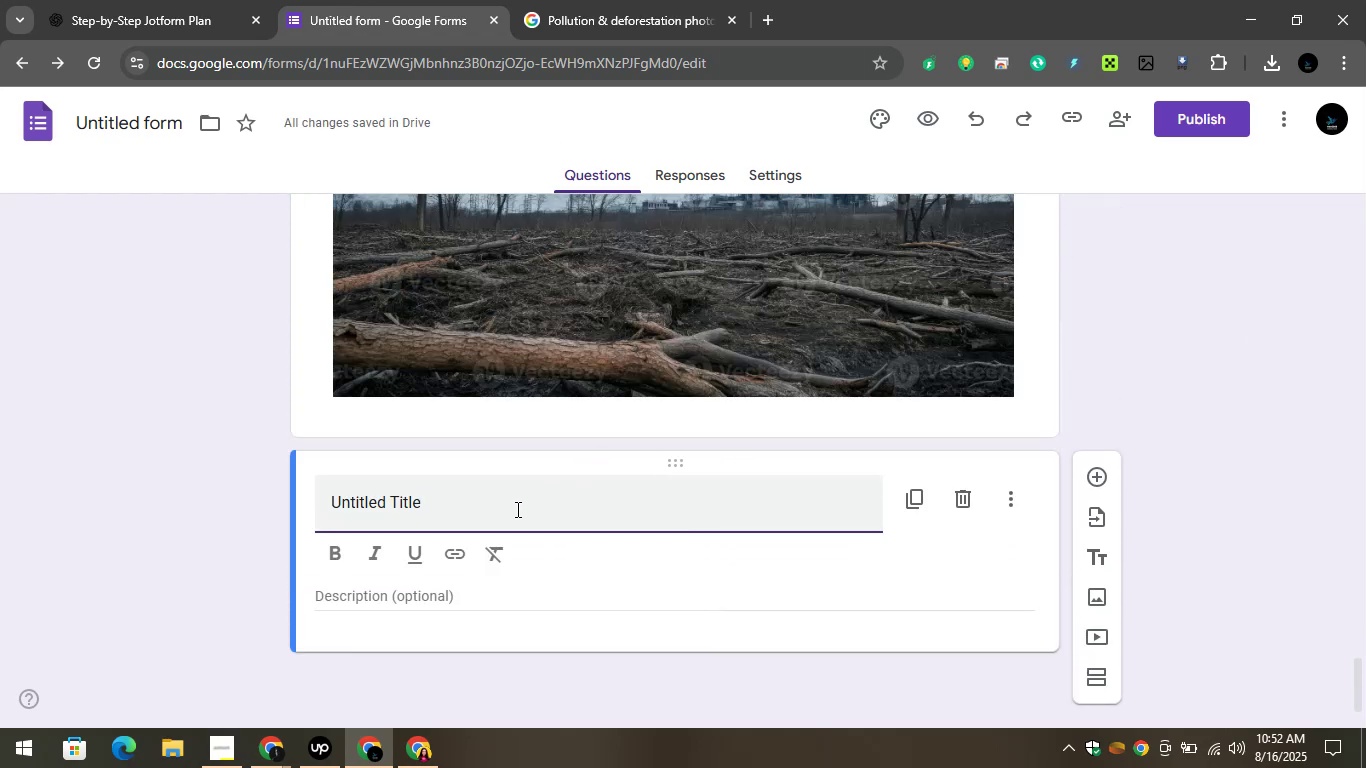 
double_click([516, 509])
 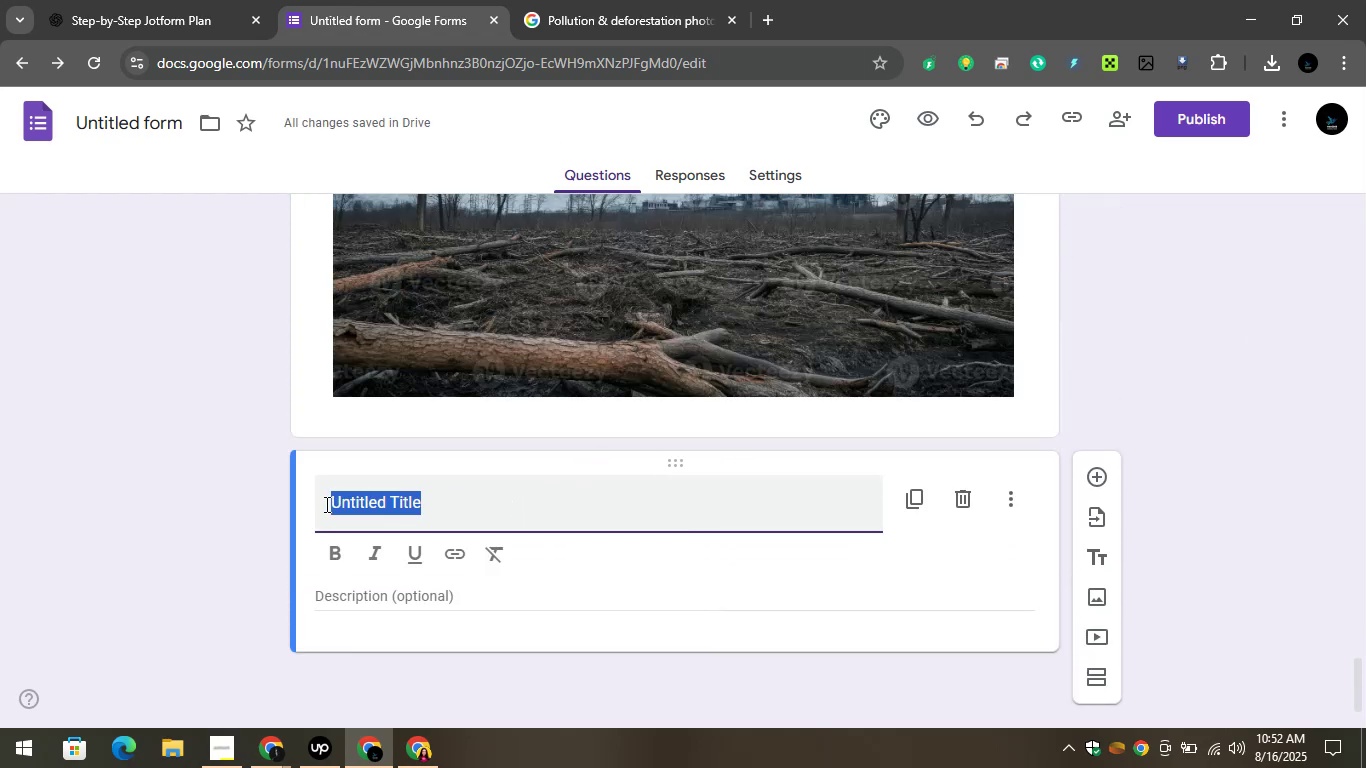 
right_click([338, 503])
 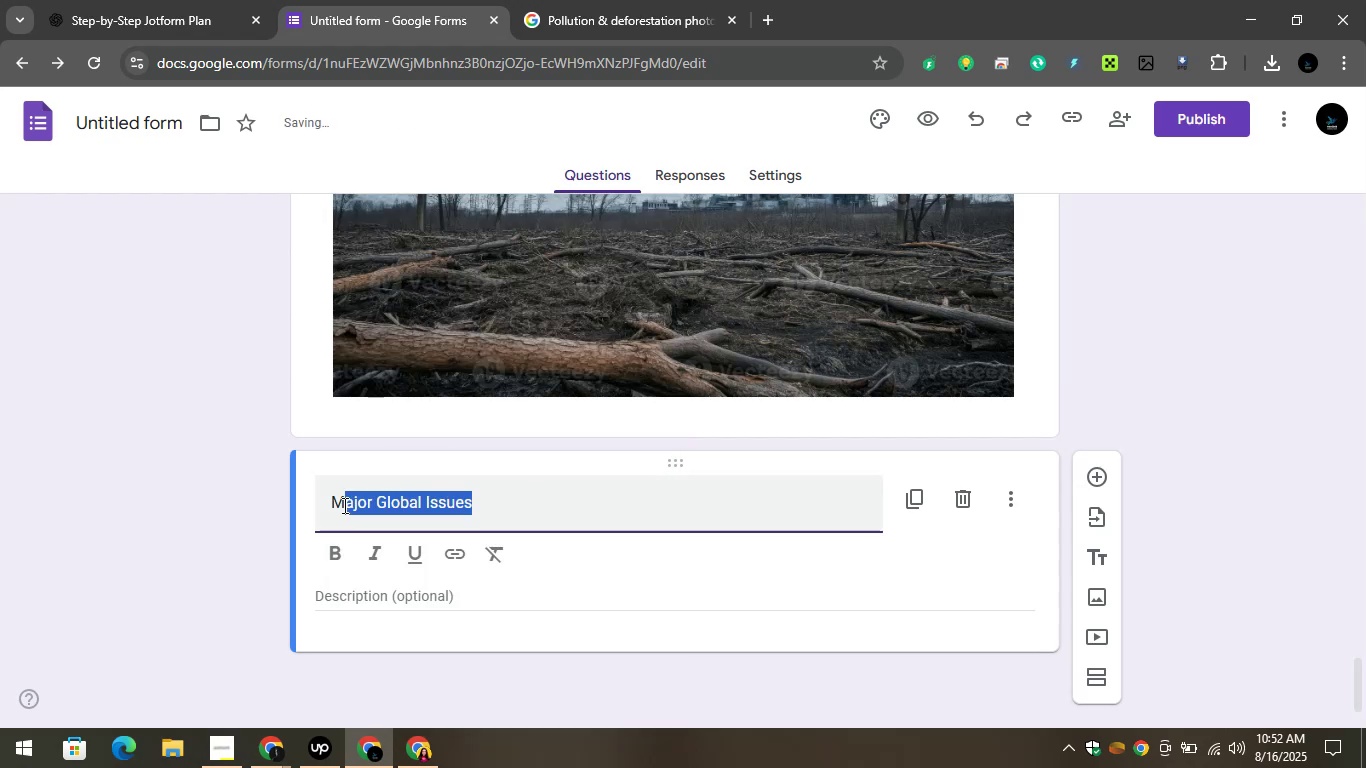 
left_click([336, 555])
 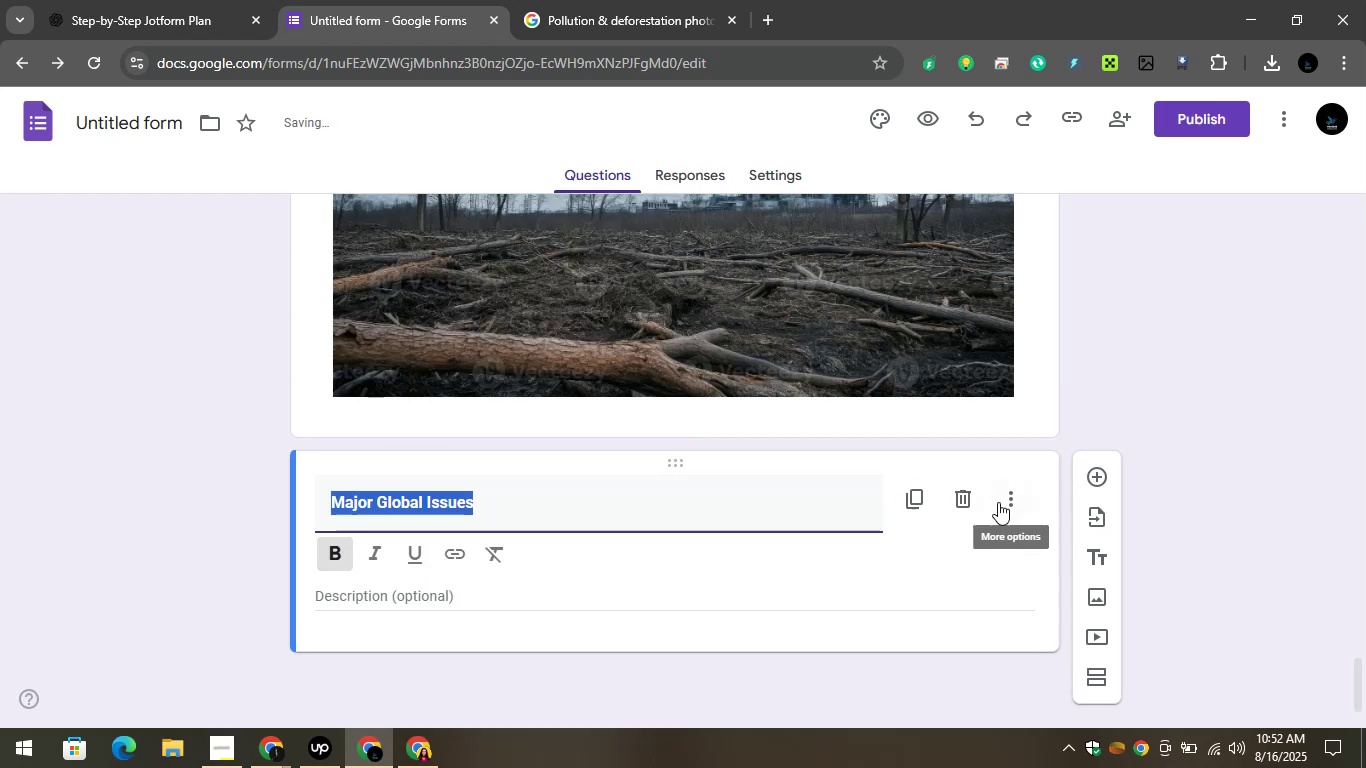 
left_click([1009, 500])
 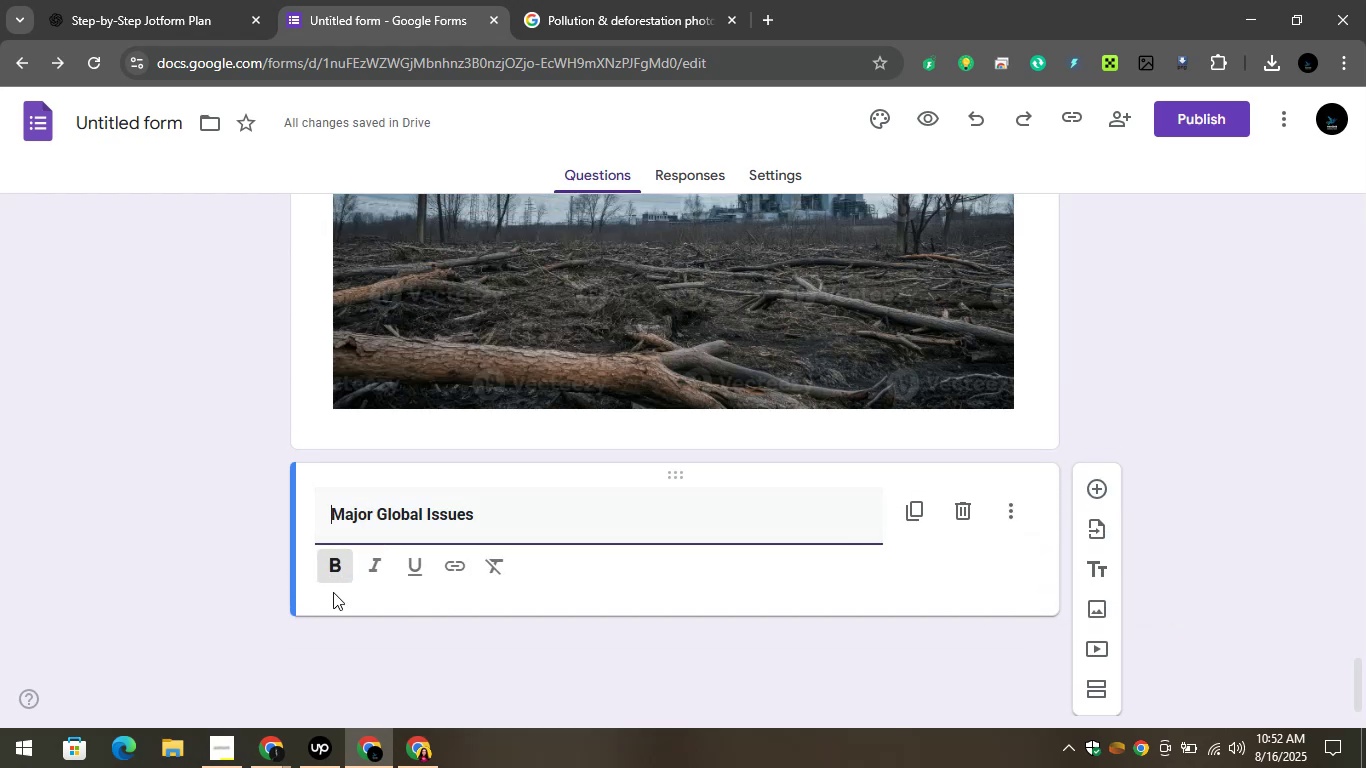 
left_click([165, 498])
 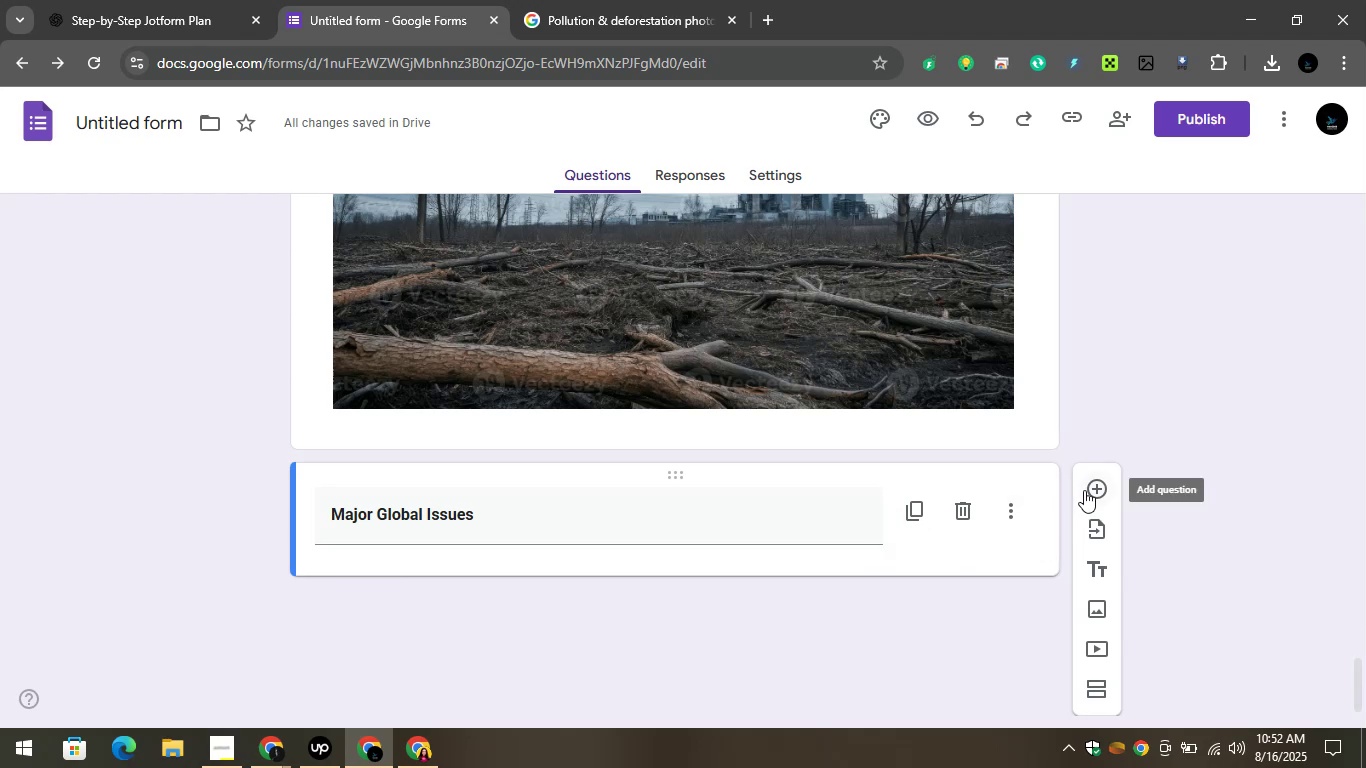 
wait(6.84)
 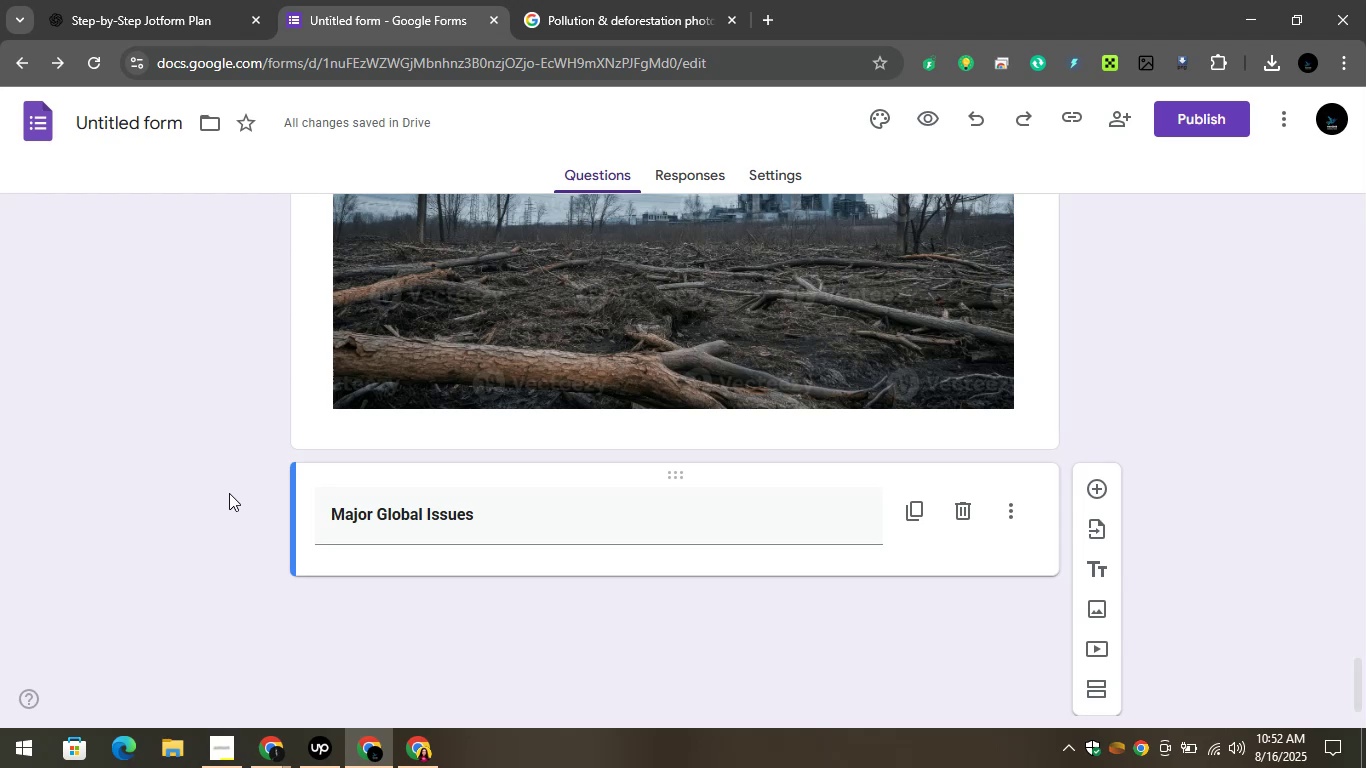 
left_click([112, 0])
 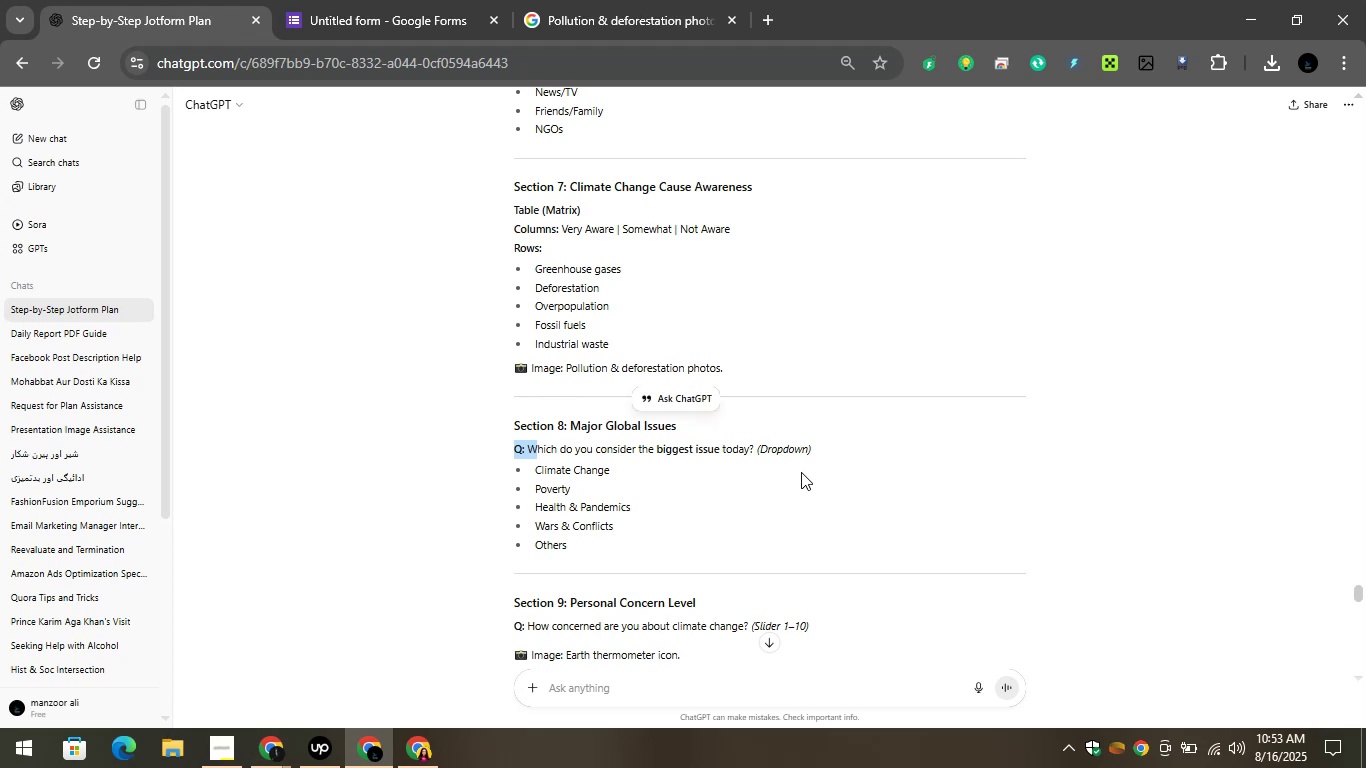 
wait(6.32)
 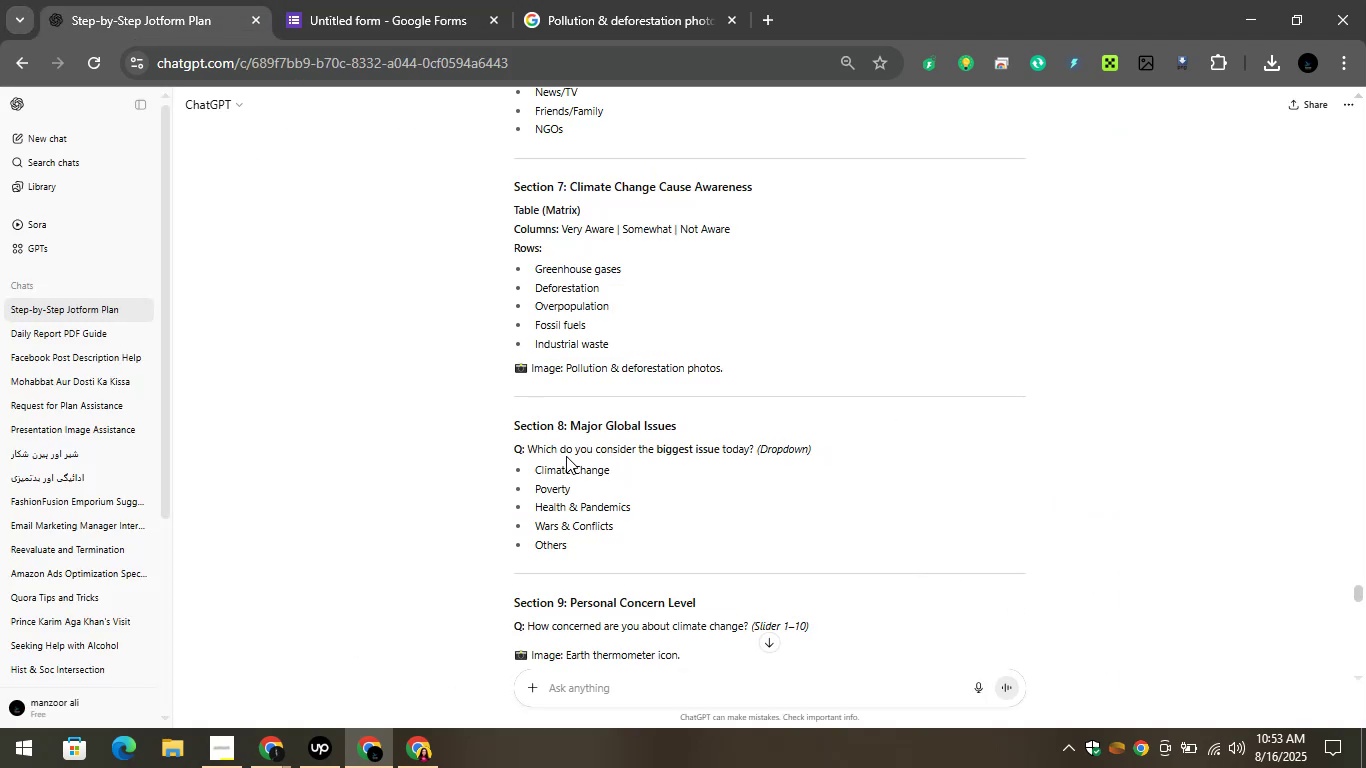 
mouse_move([552, 445])
 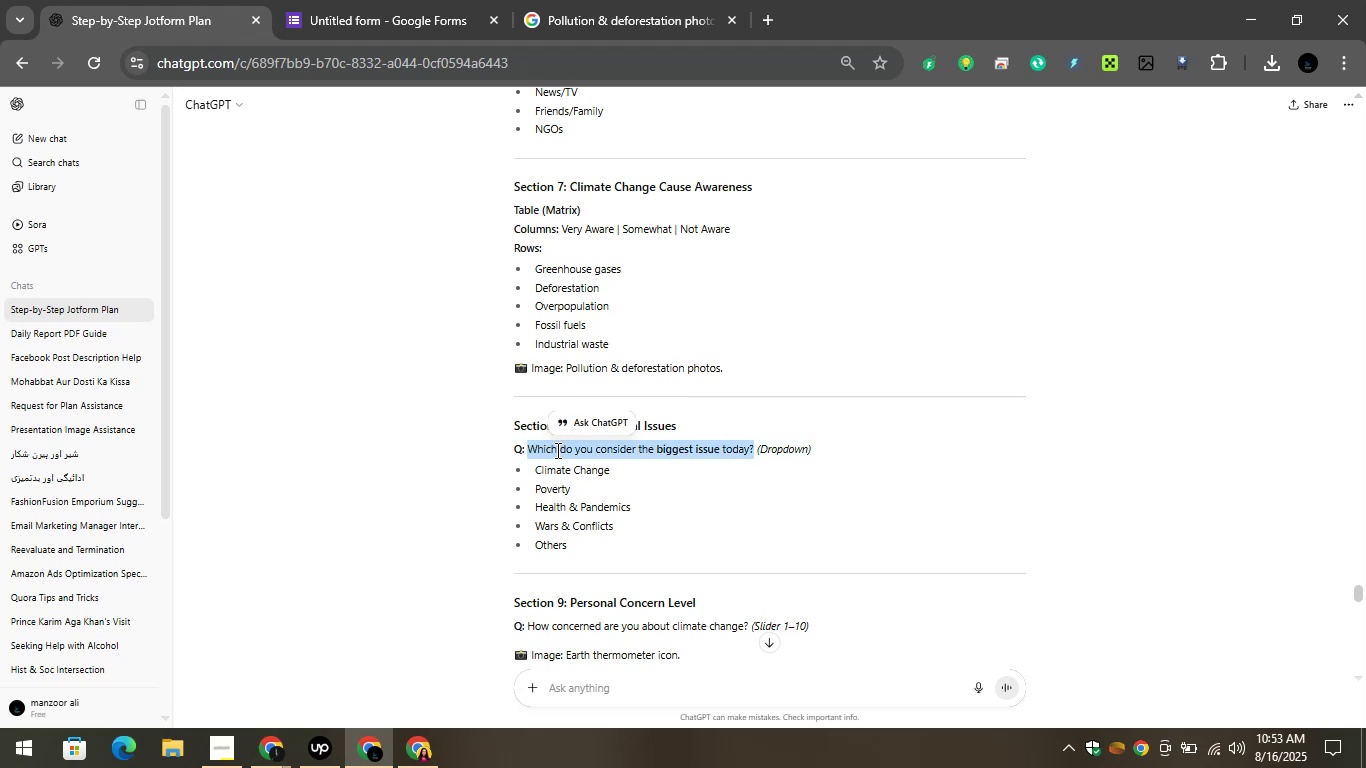 
right_click([556, 451])
 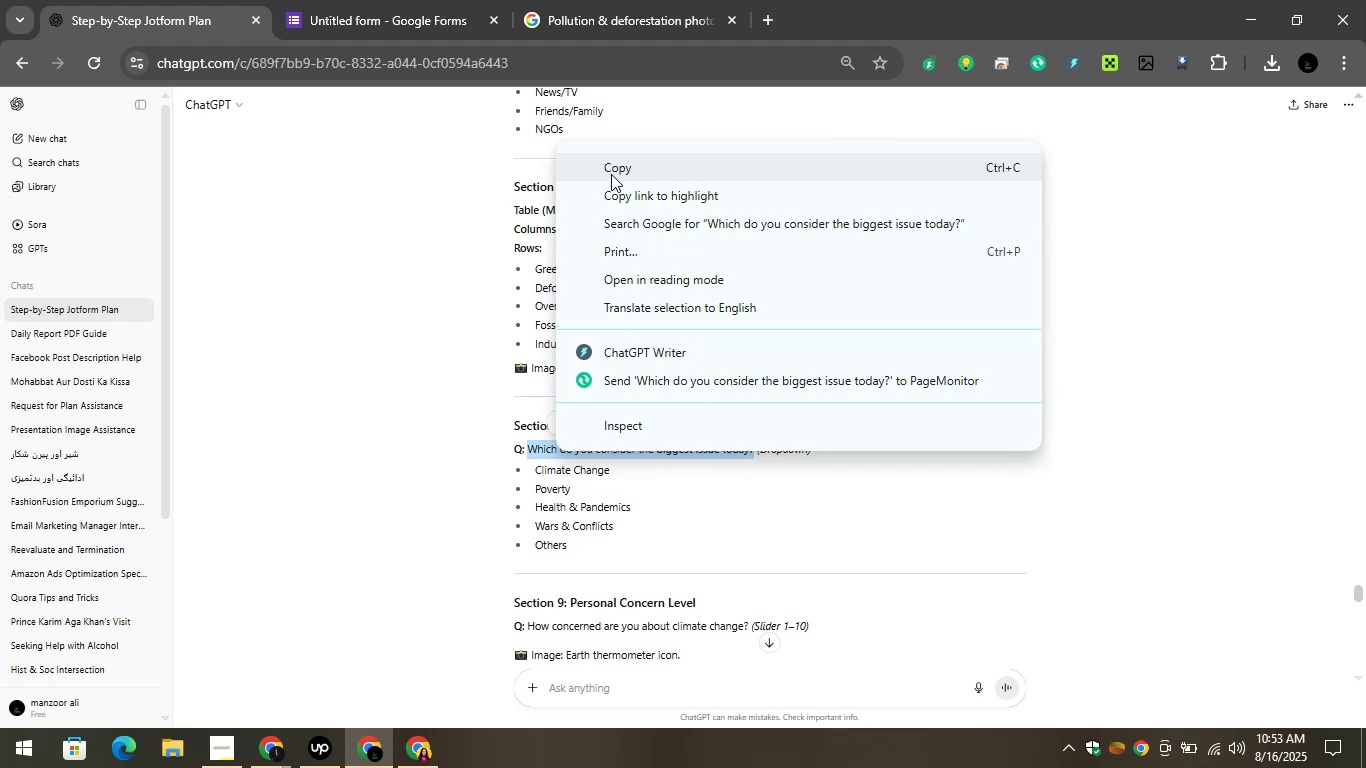 
left_click([611, 174])
 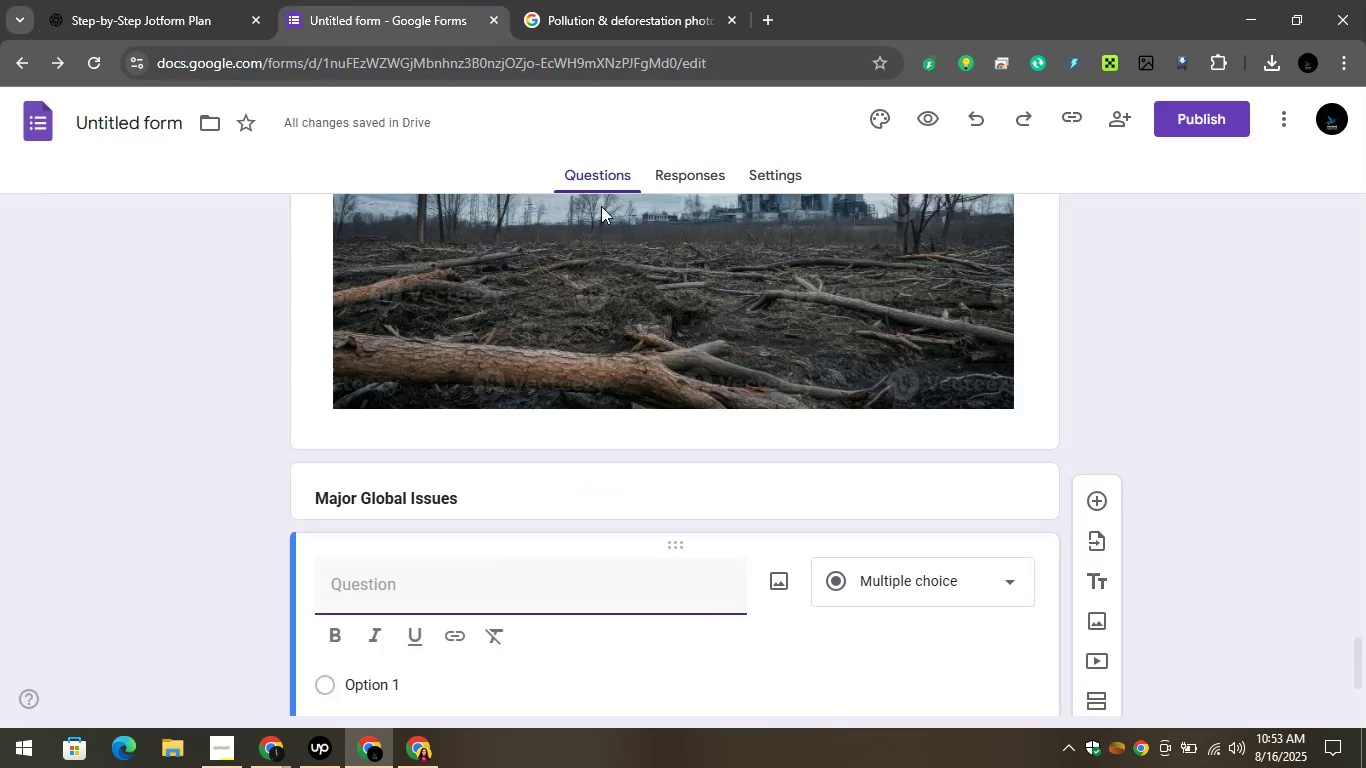 
wait(11.27)
 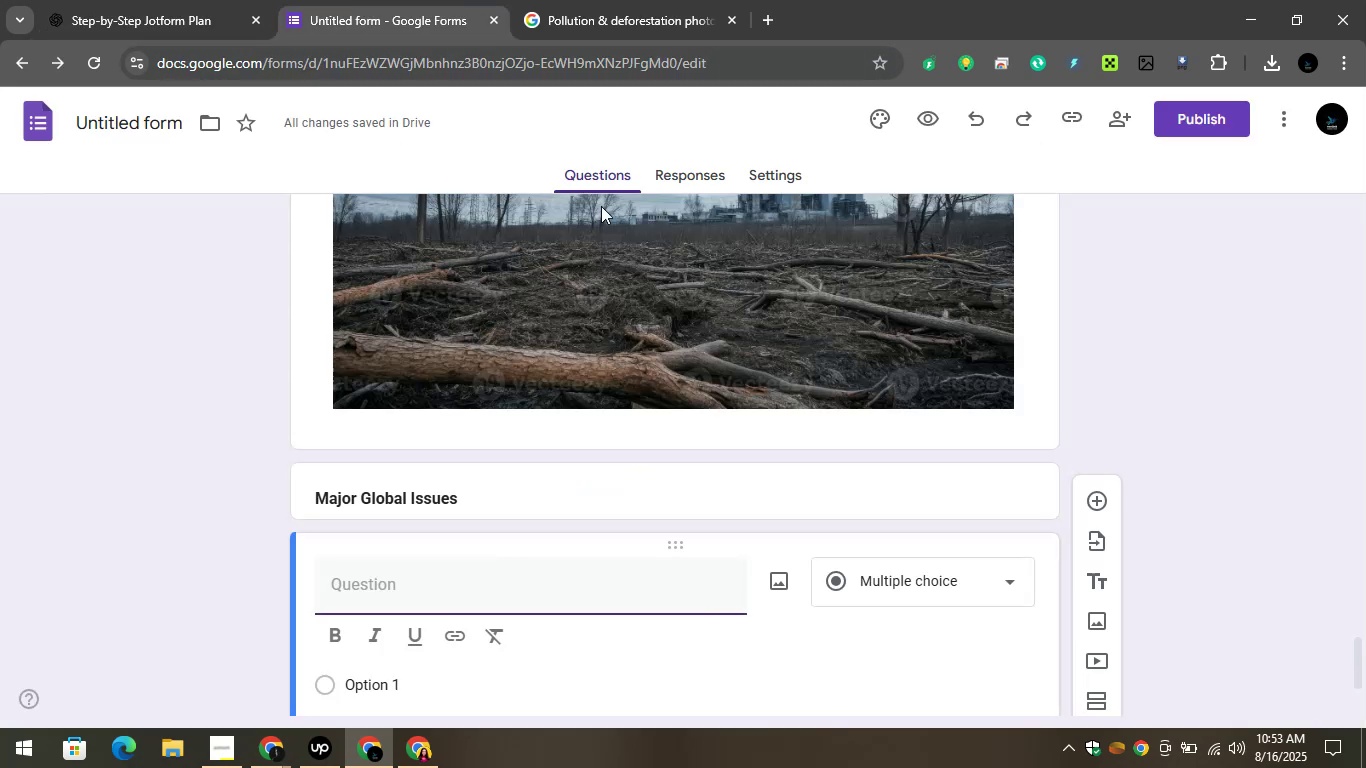 
right_click([470, 596])
 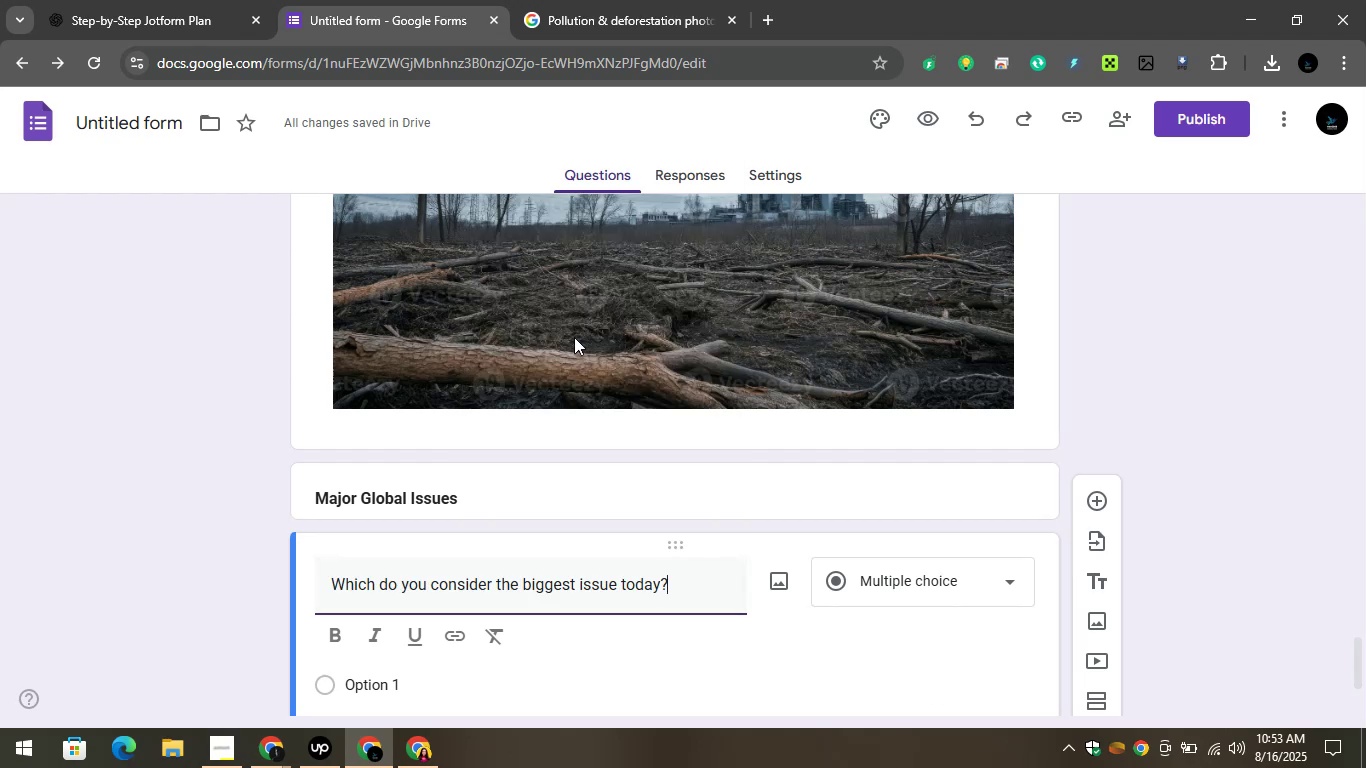 
scroll: coordinate [616, 415], scroll_direction: down, amount: 2.0
 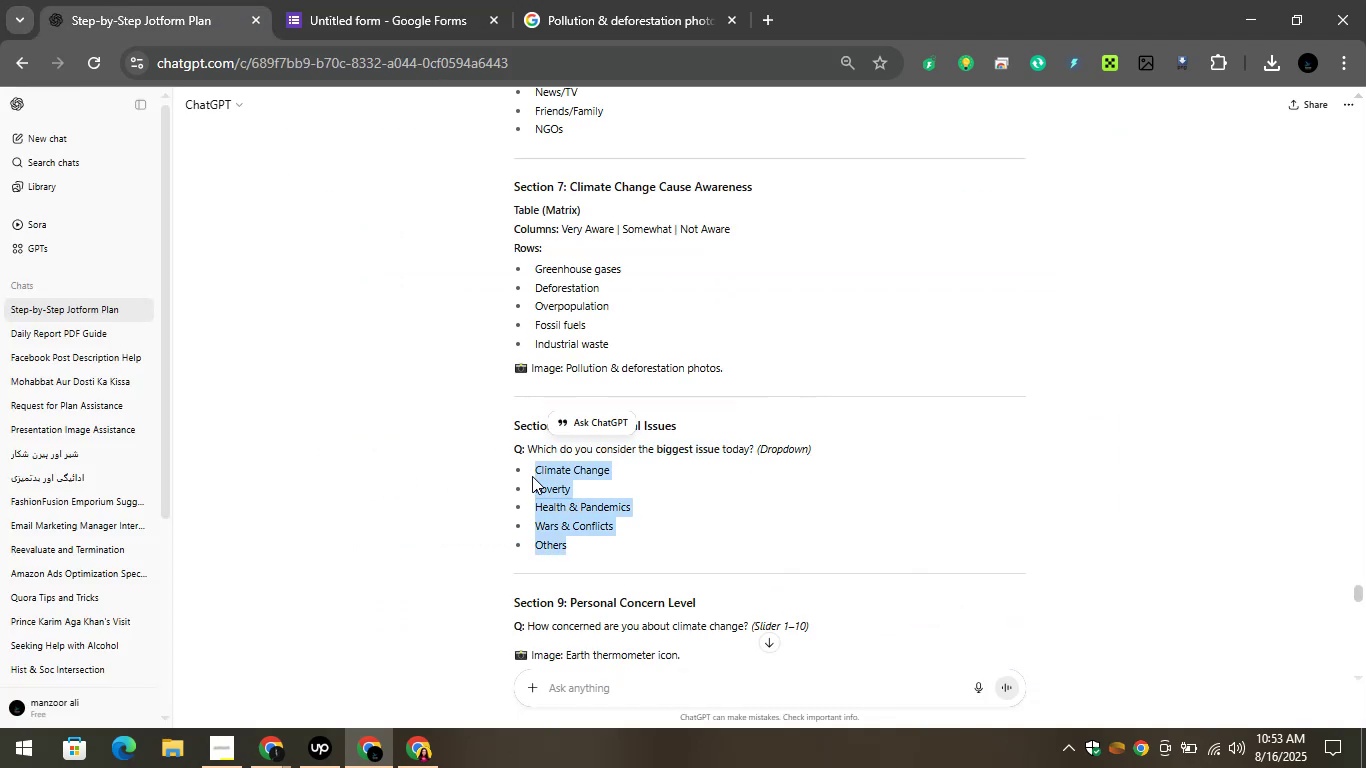 
right_click([544, 484])
 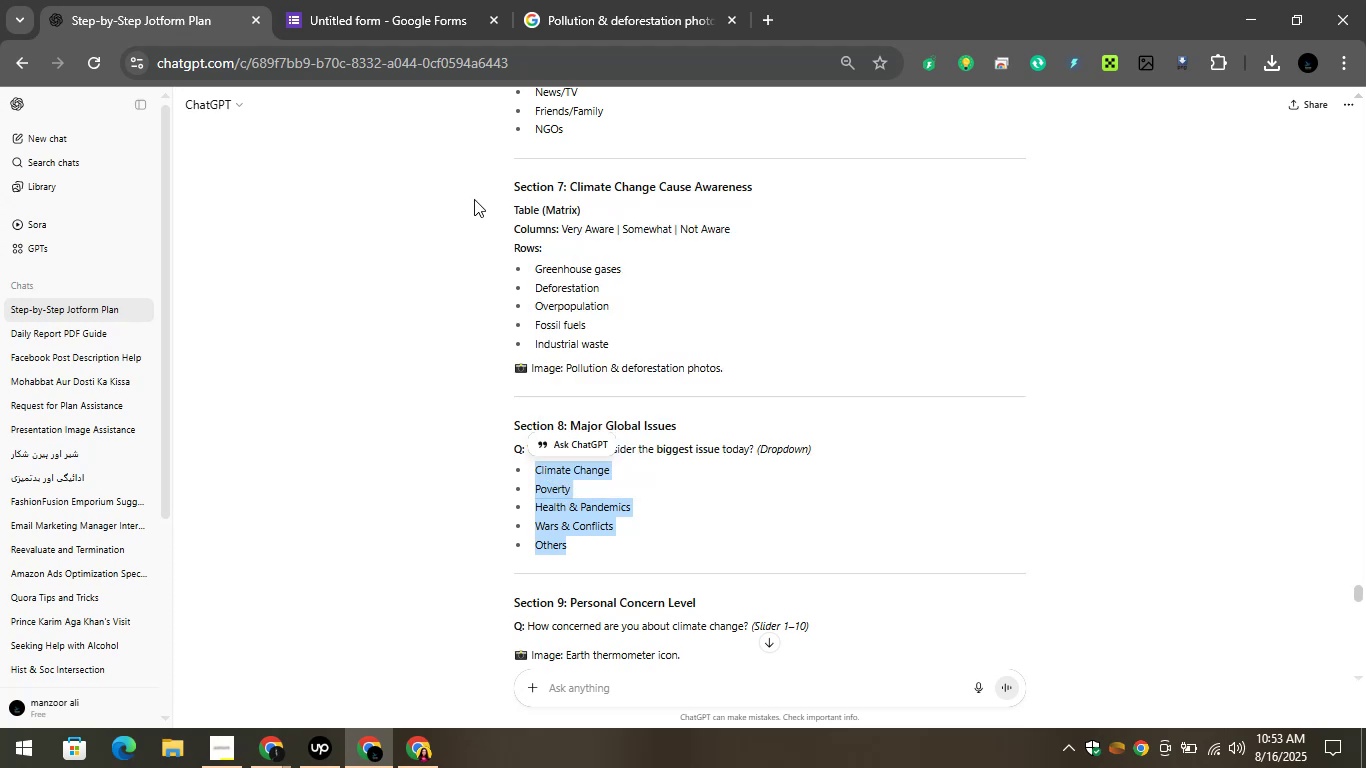 
left_click([351, 0])
 